 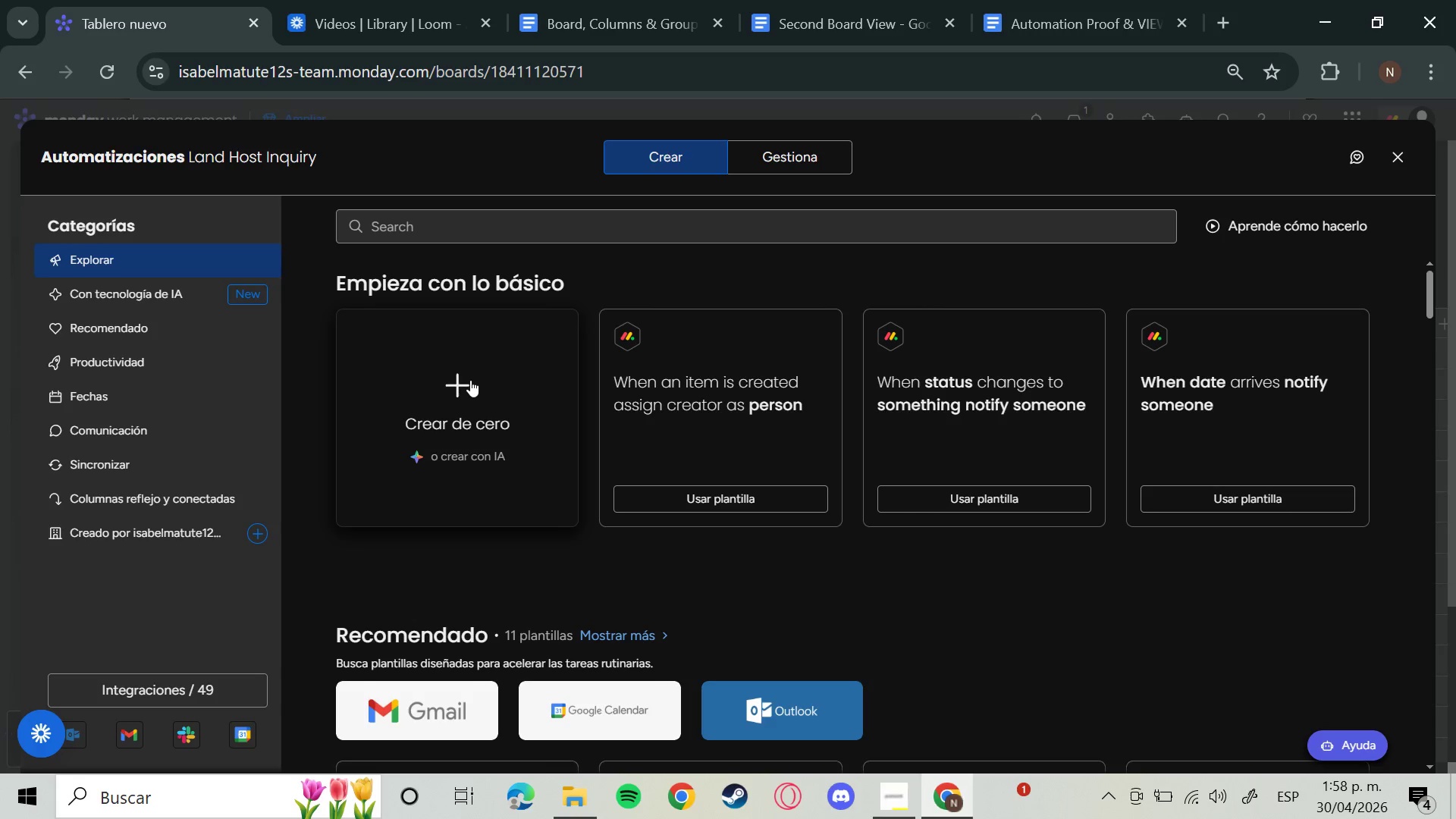 
left_click([452, 384])
 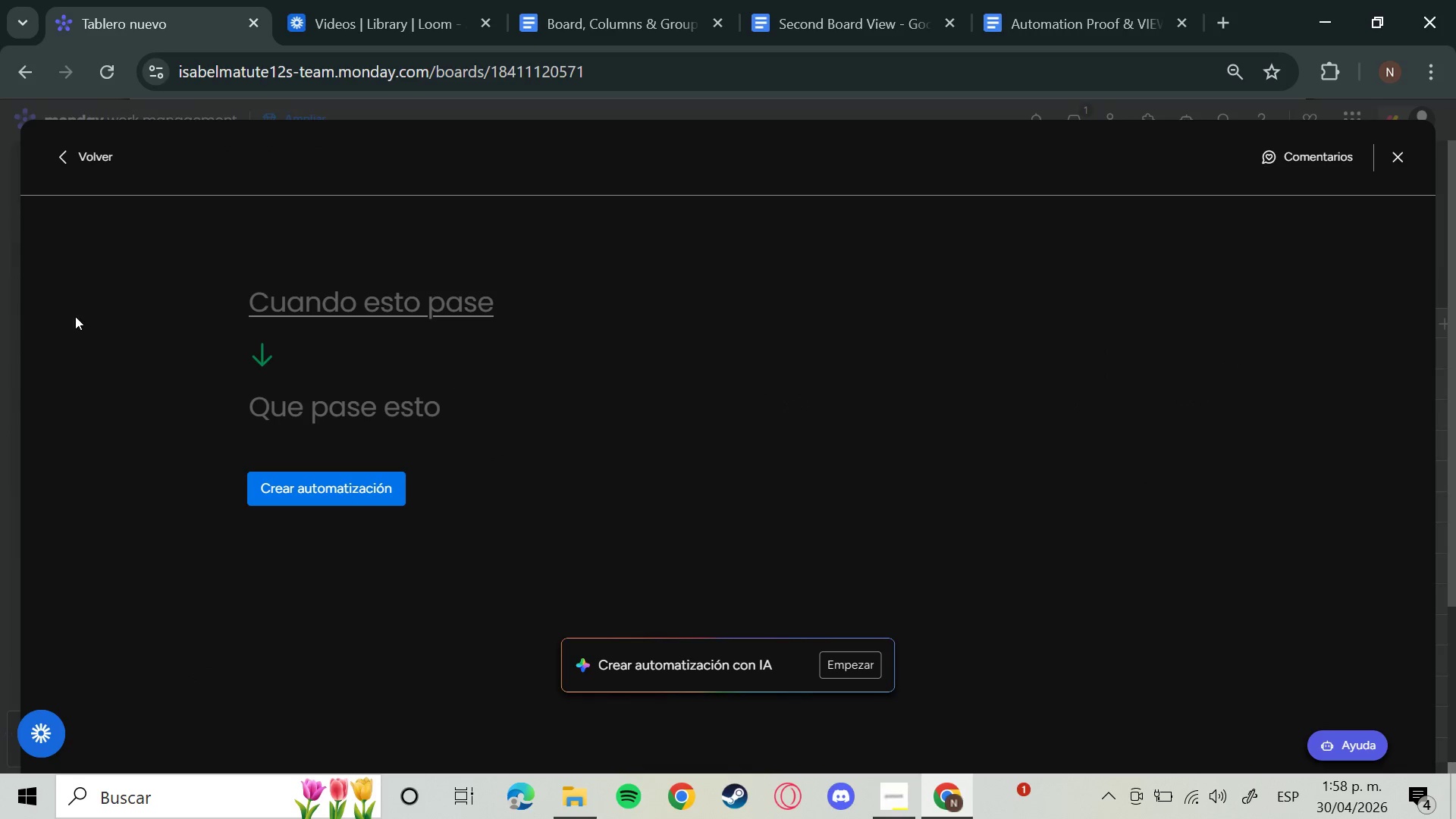 
wait(5.28)
 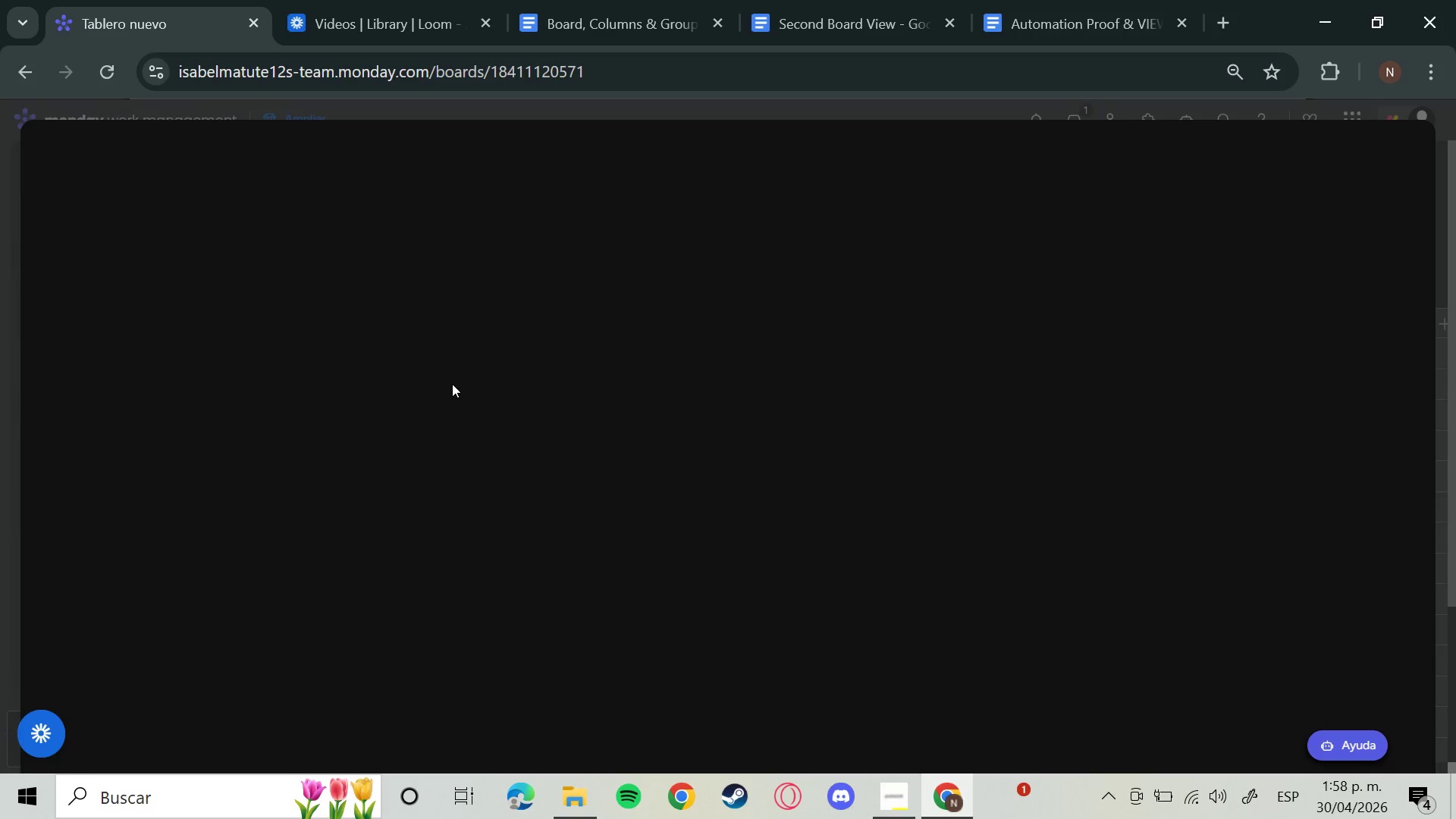 
left_click([414, 291])
 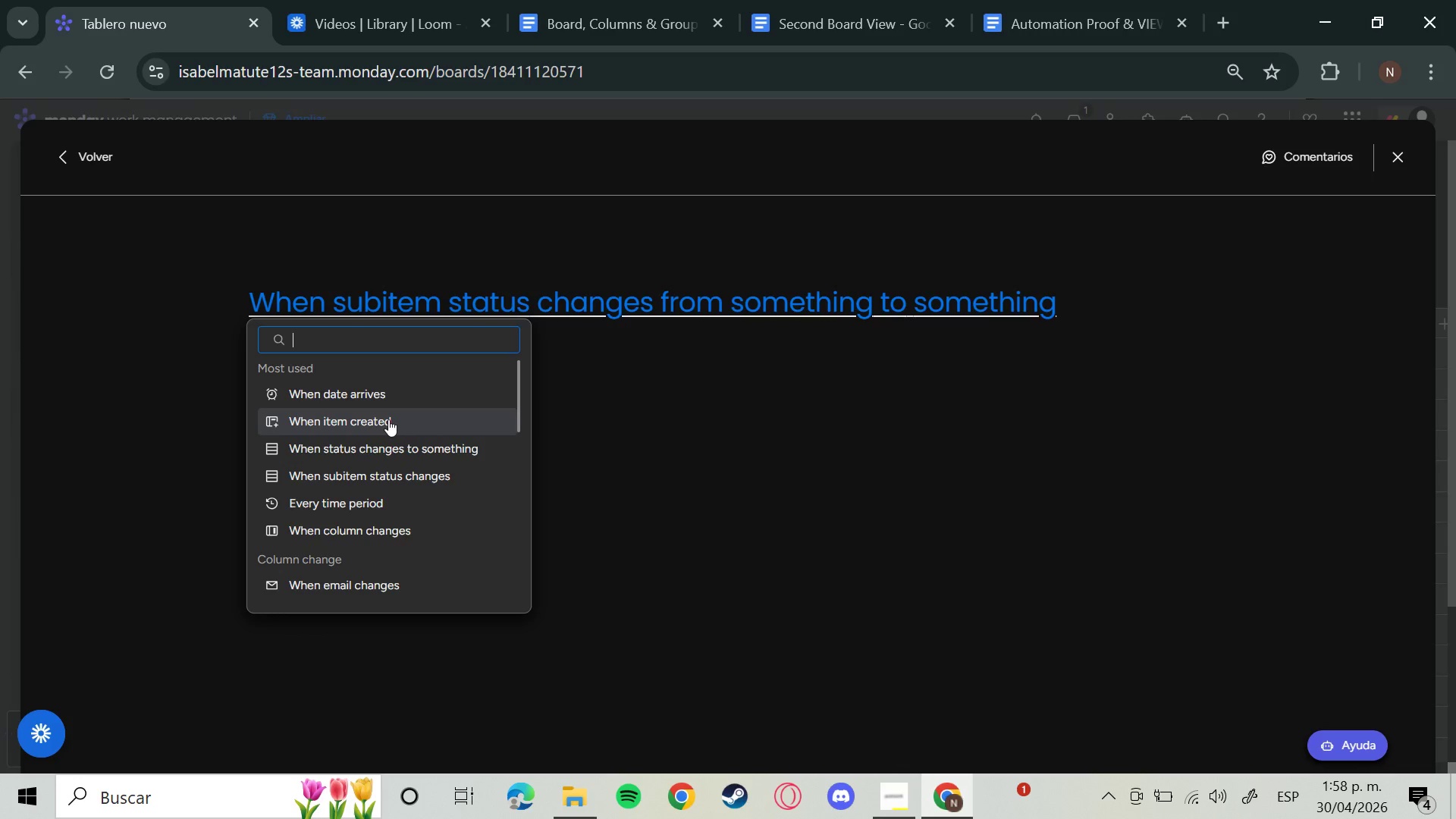 
wait(6.47)
 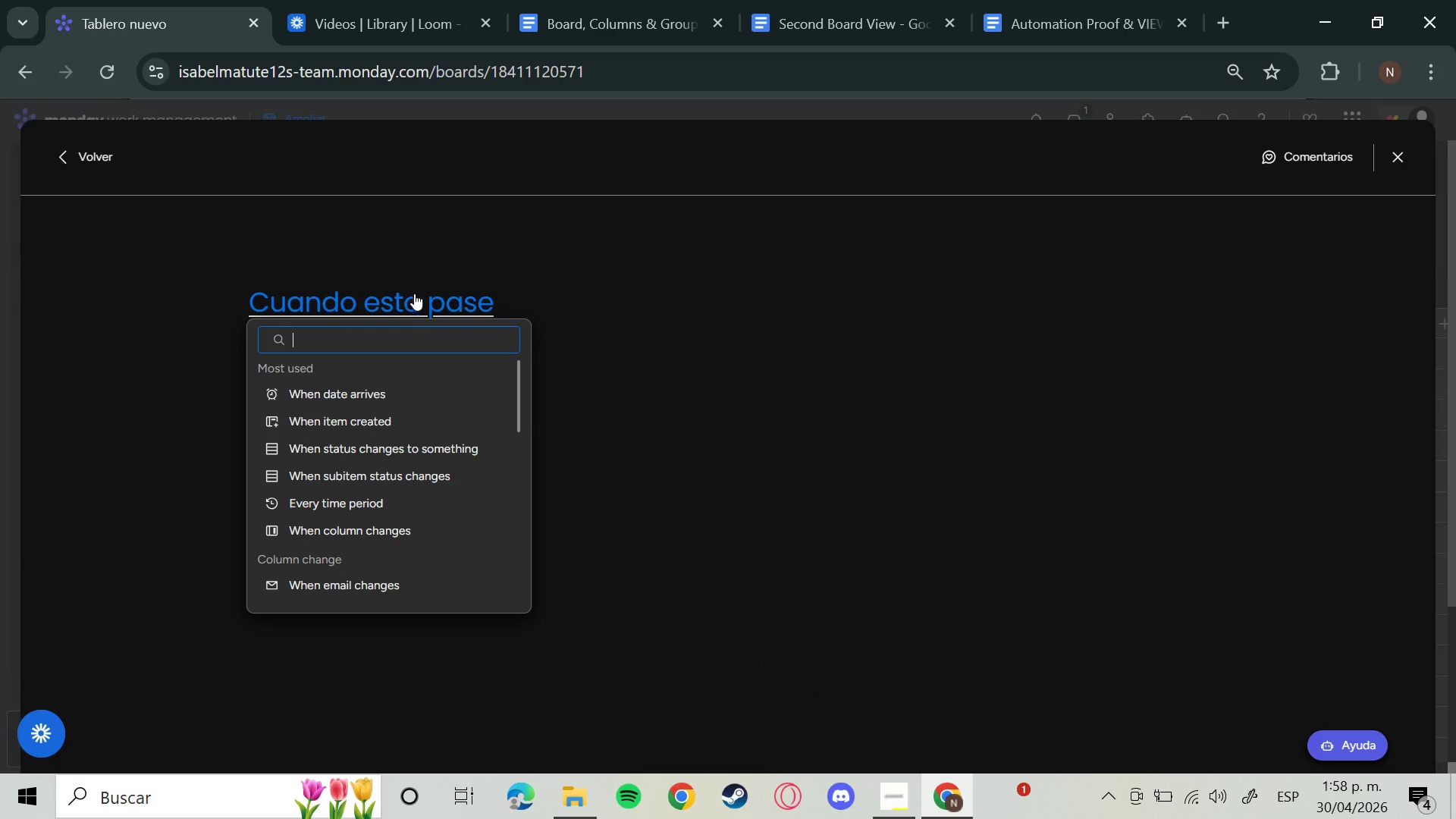 
left_click([388, 419])
 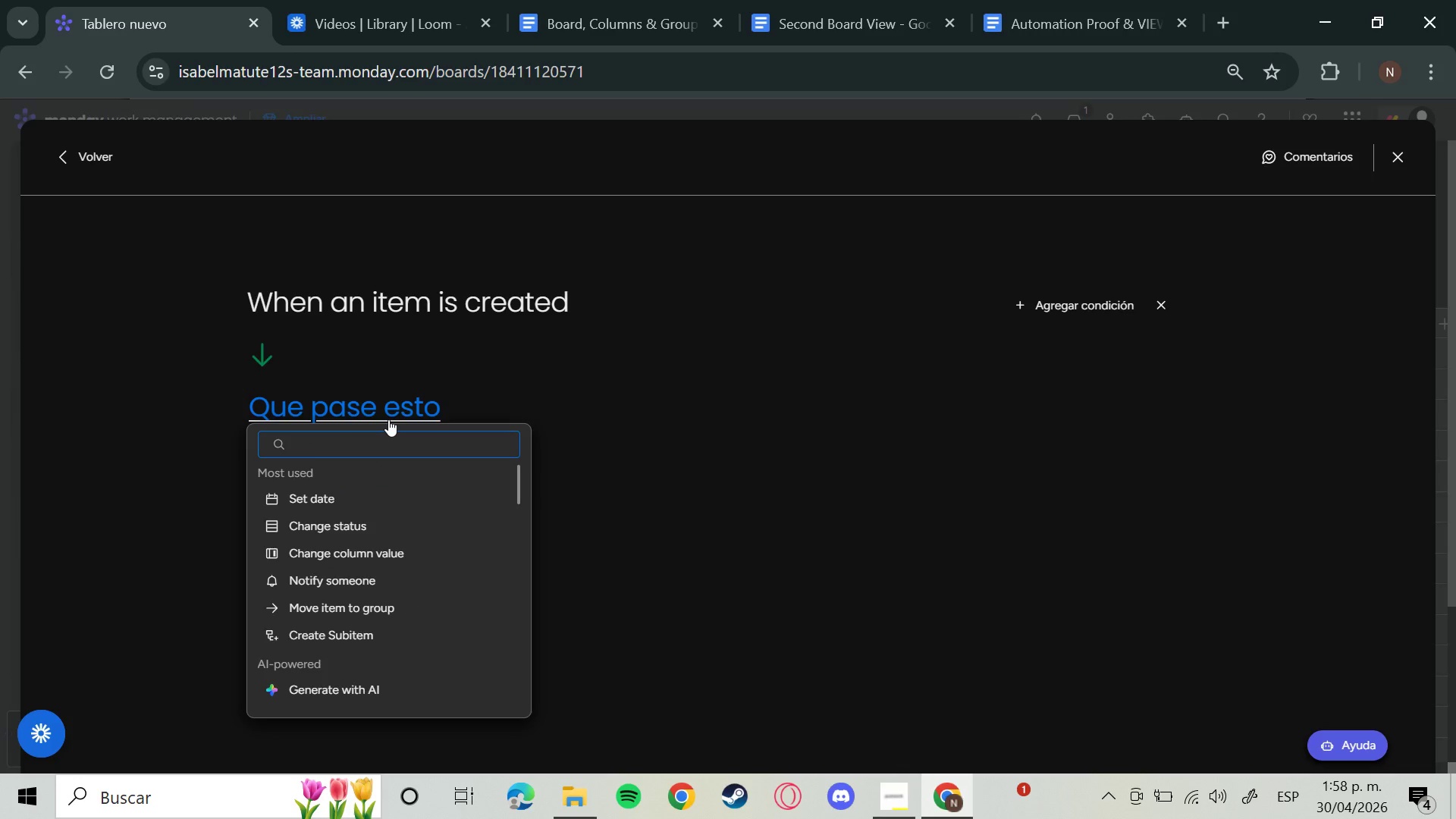 
wait(7.25)
 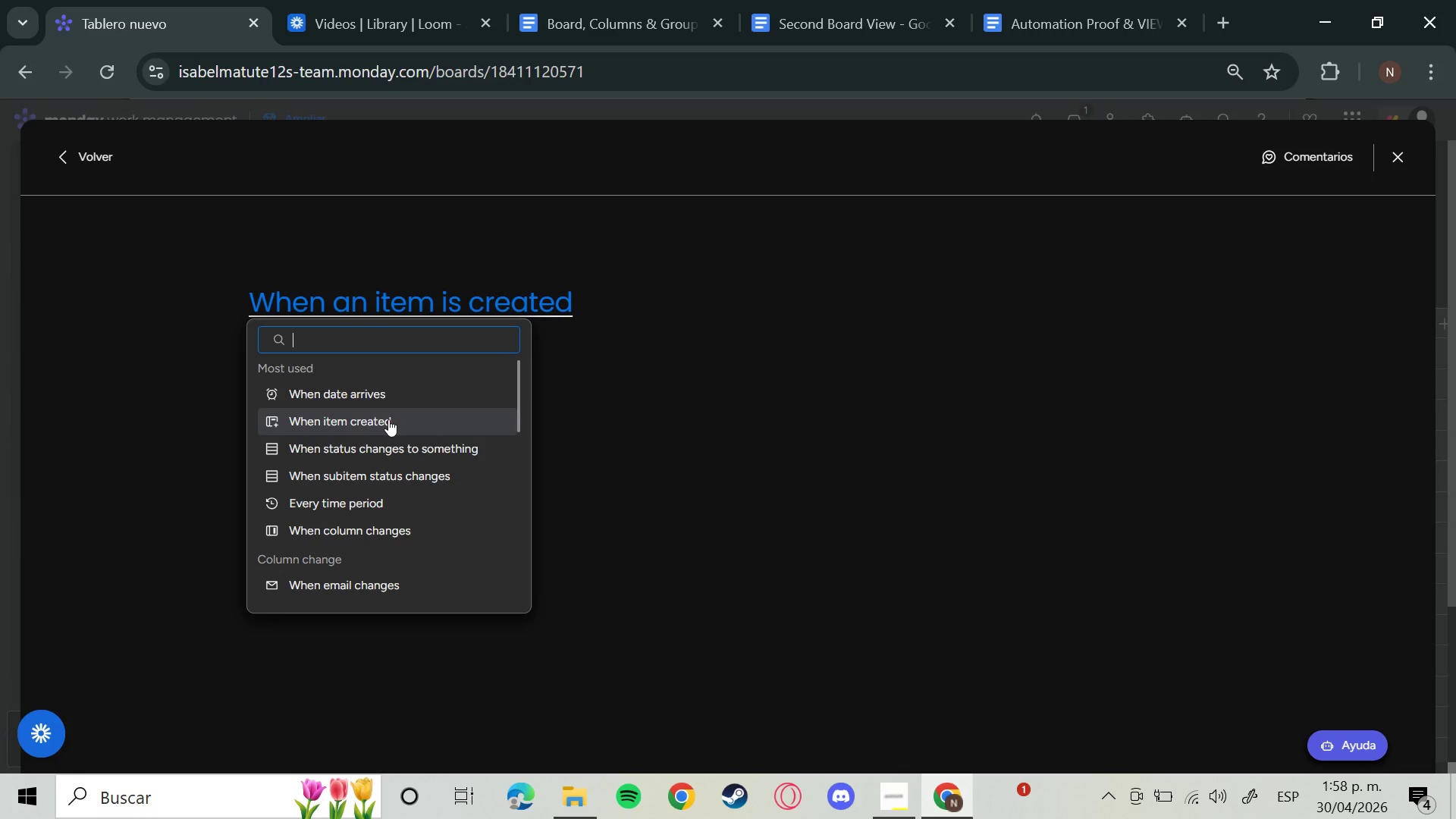 
left_click([1073, 308])
 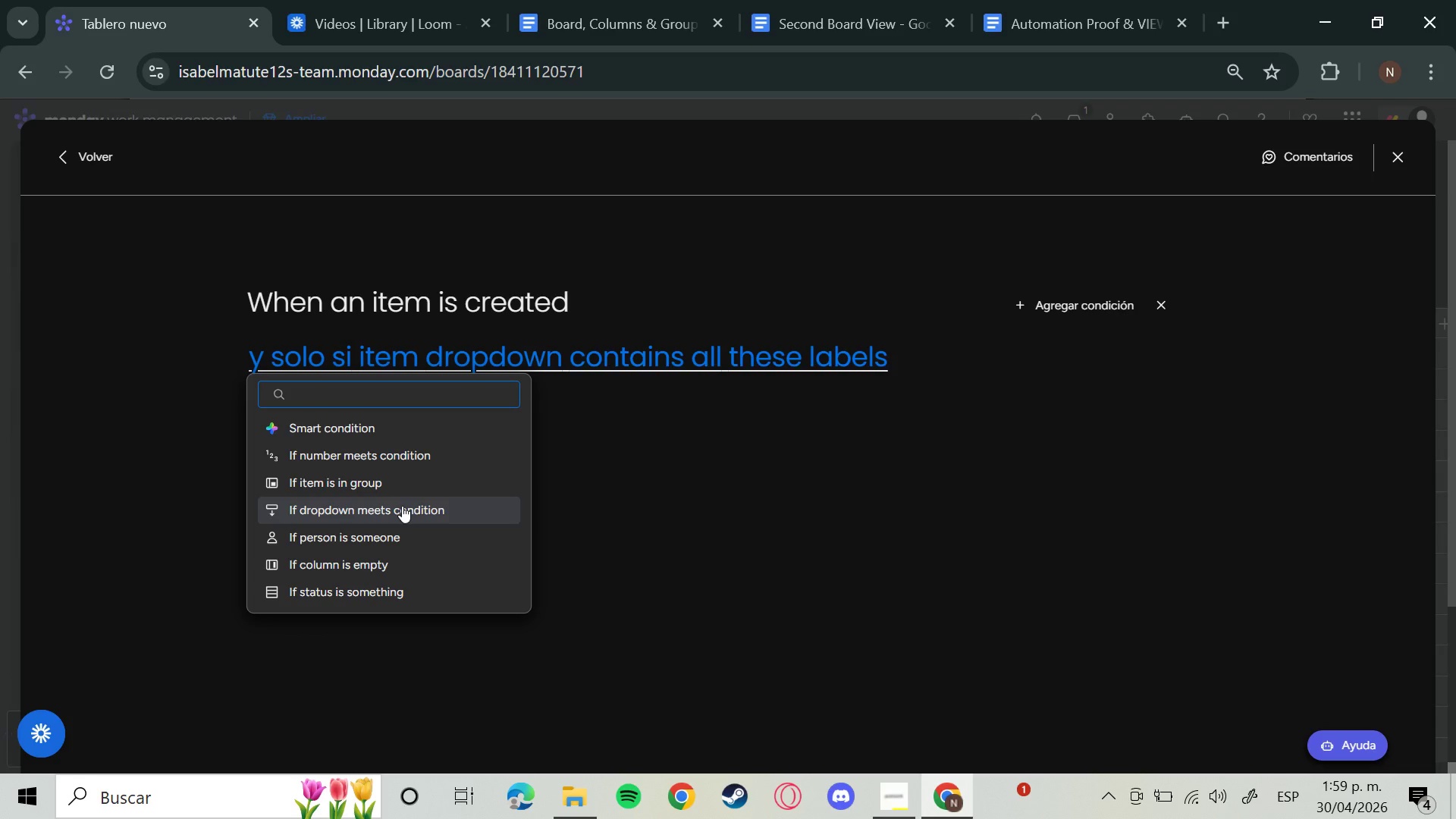 
wait(15.42)
 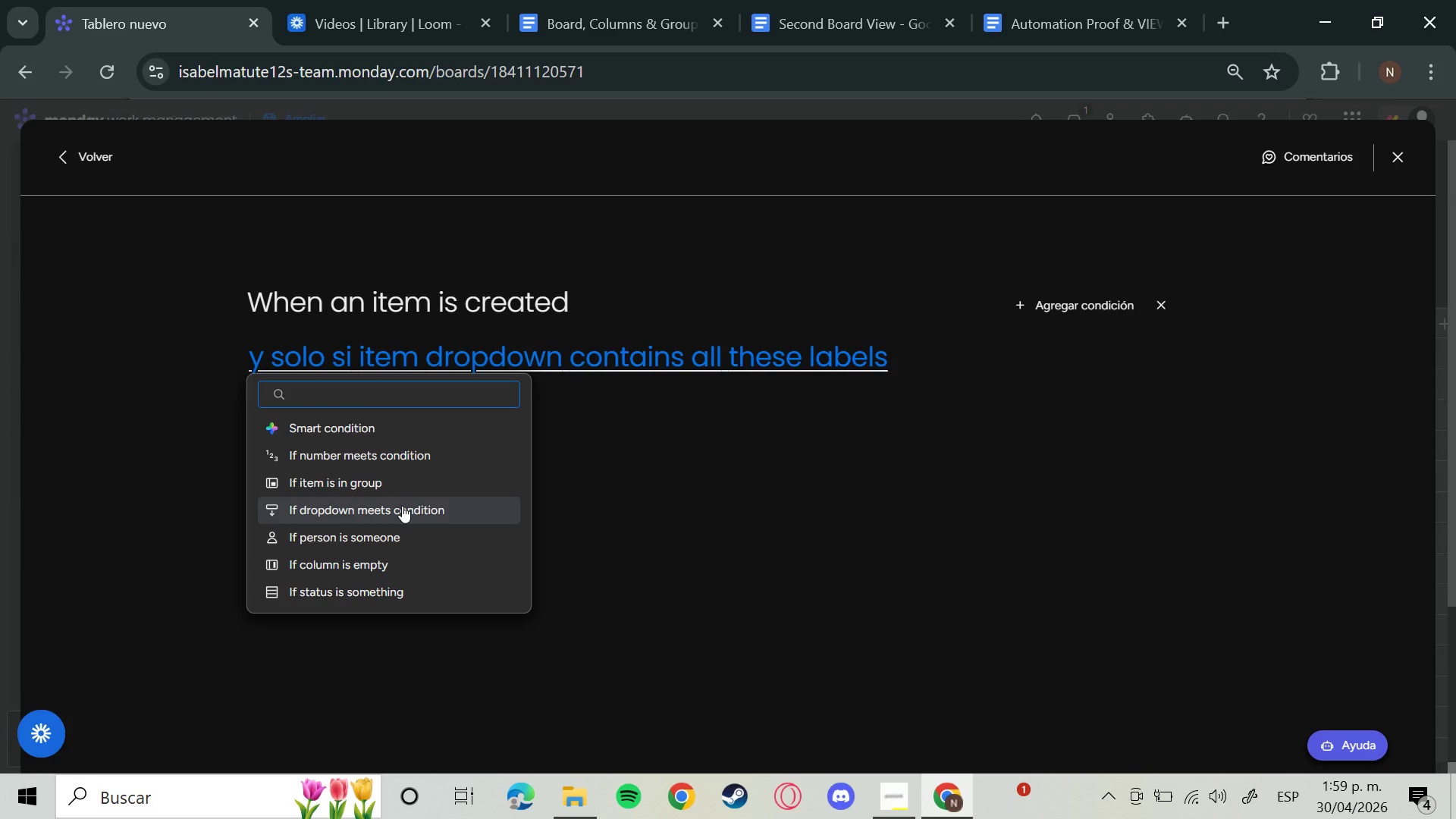 
left_click([410, 590])
 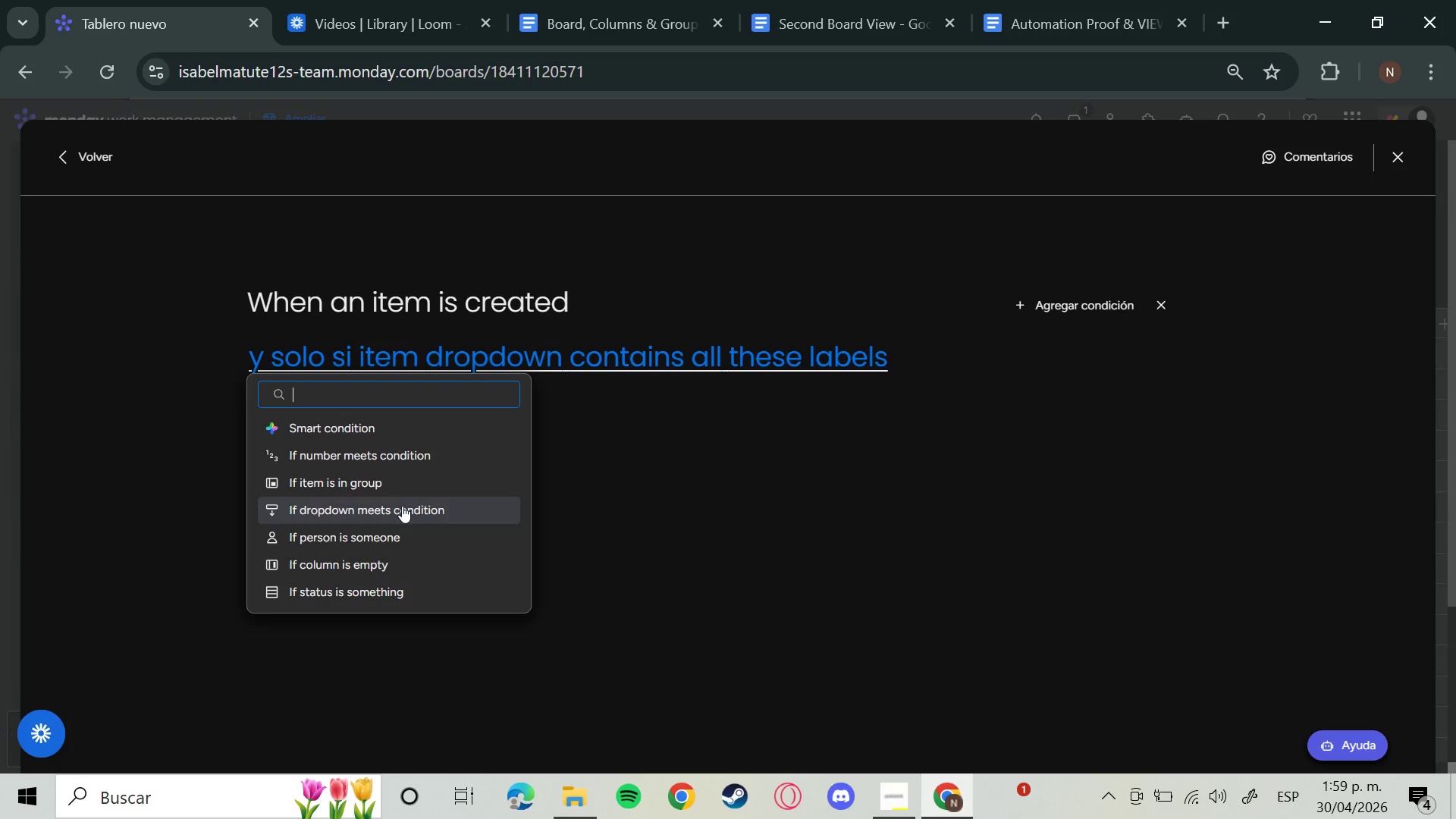 
left_click([485, 355])
 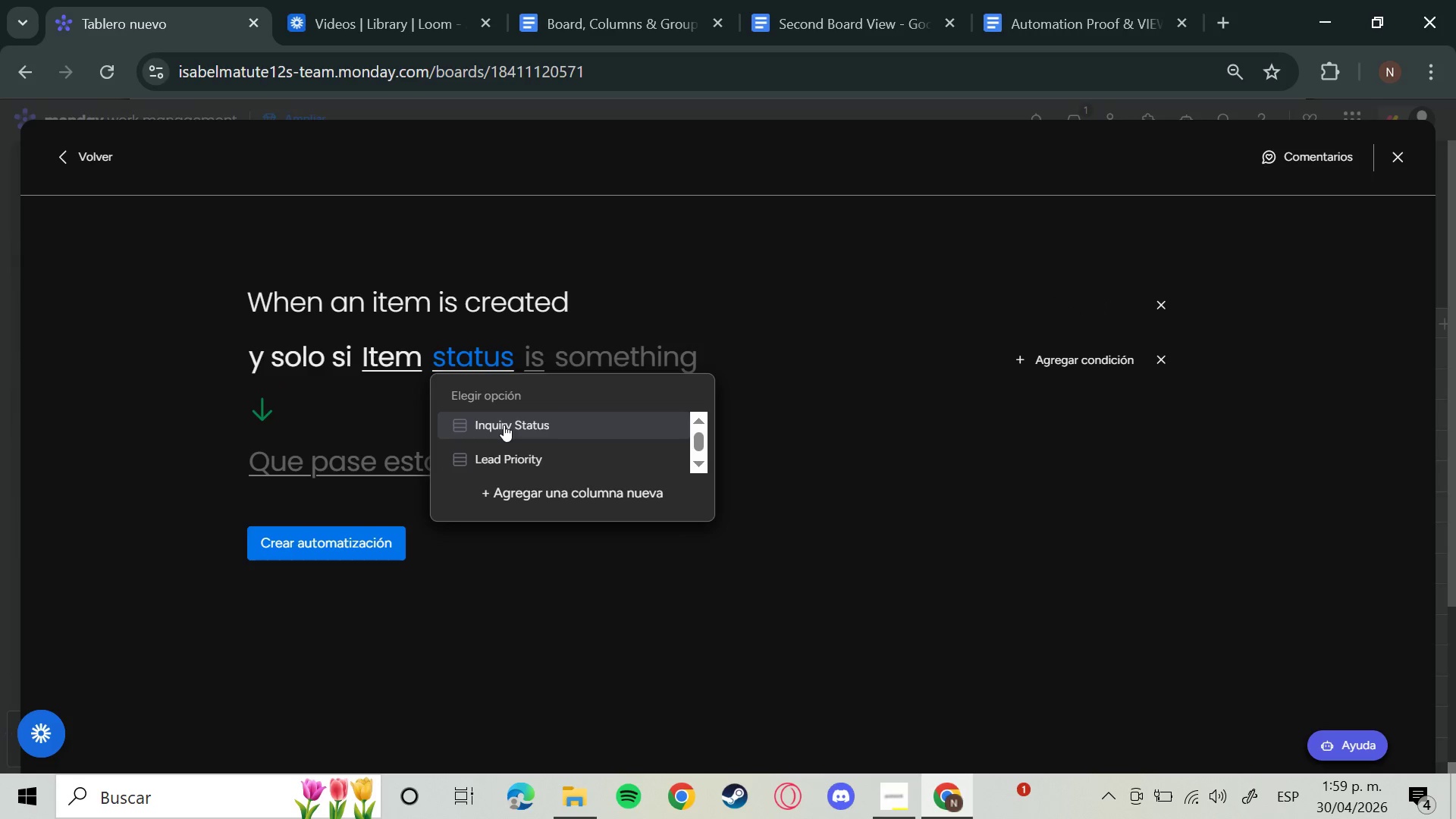 
scroll: coordinate [566, 441], scroll_direction: none, amount: 0.0
 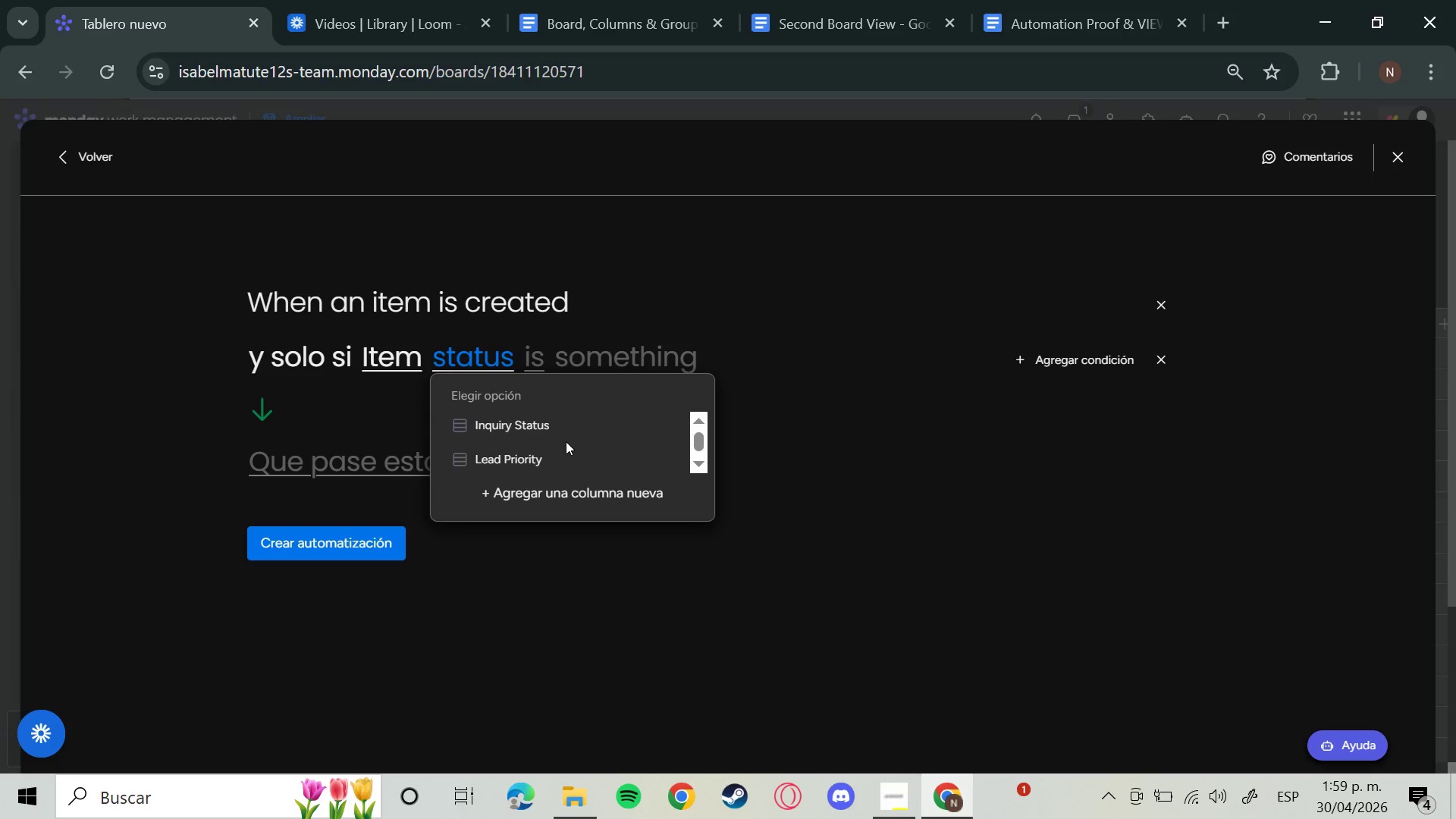 
wait(9.91)
 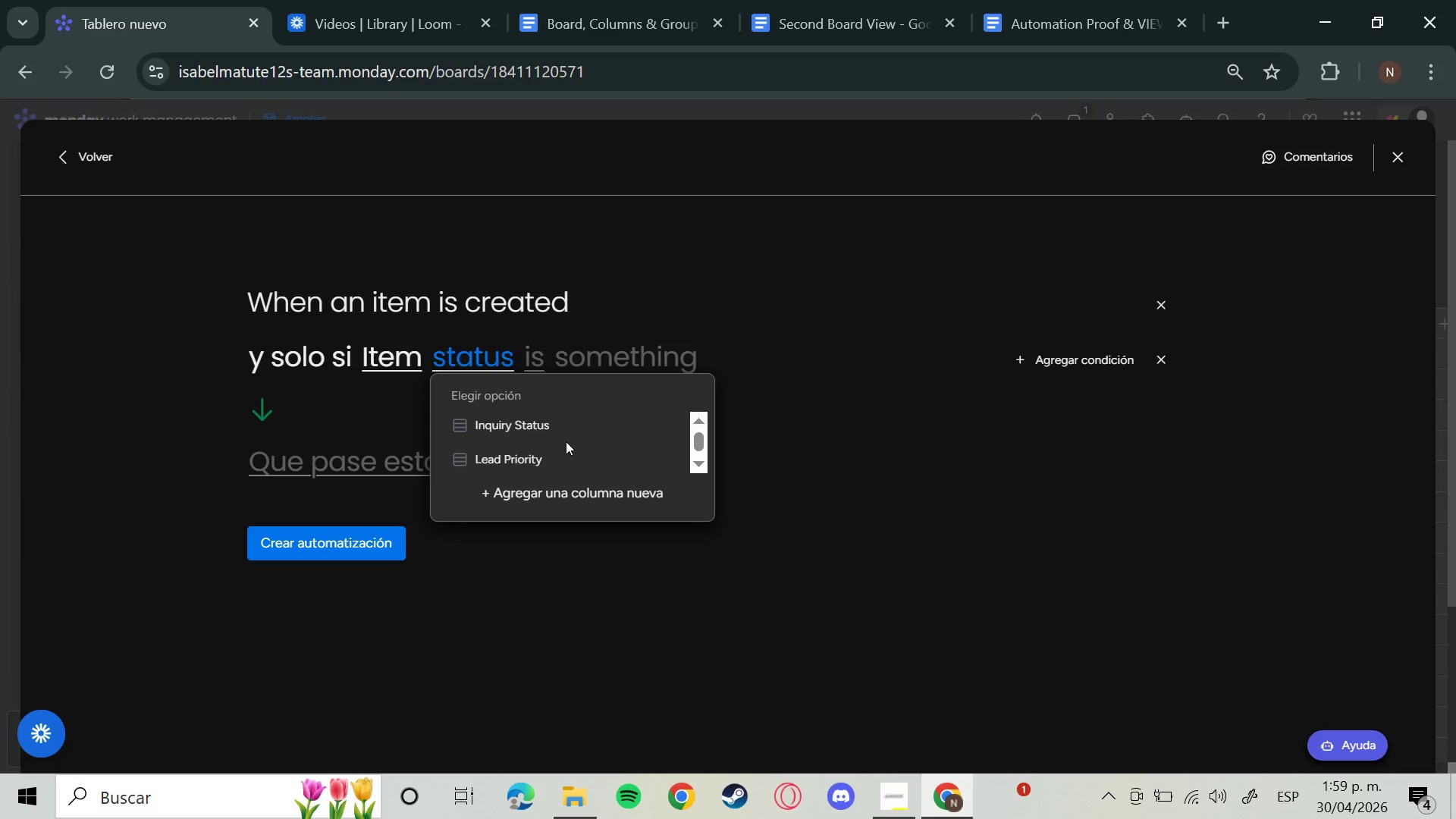 
left_click([808, 347])
 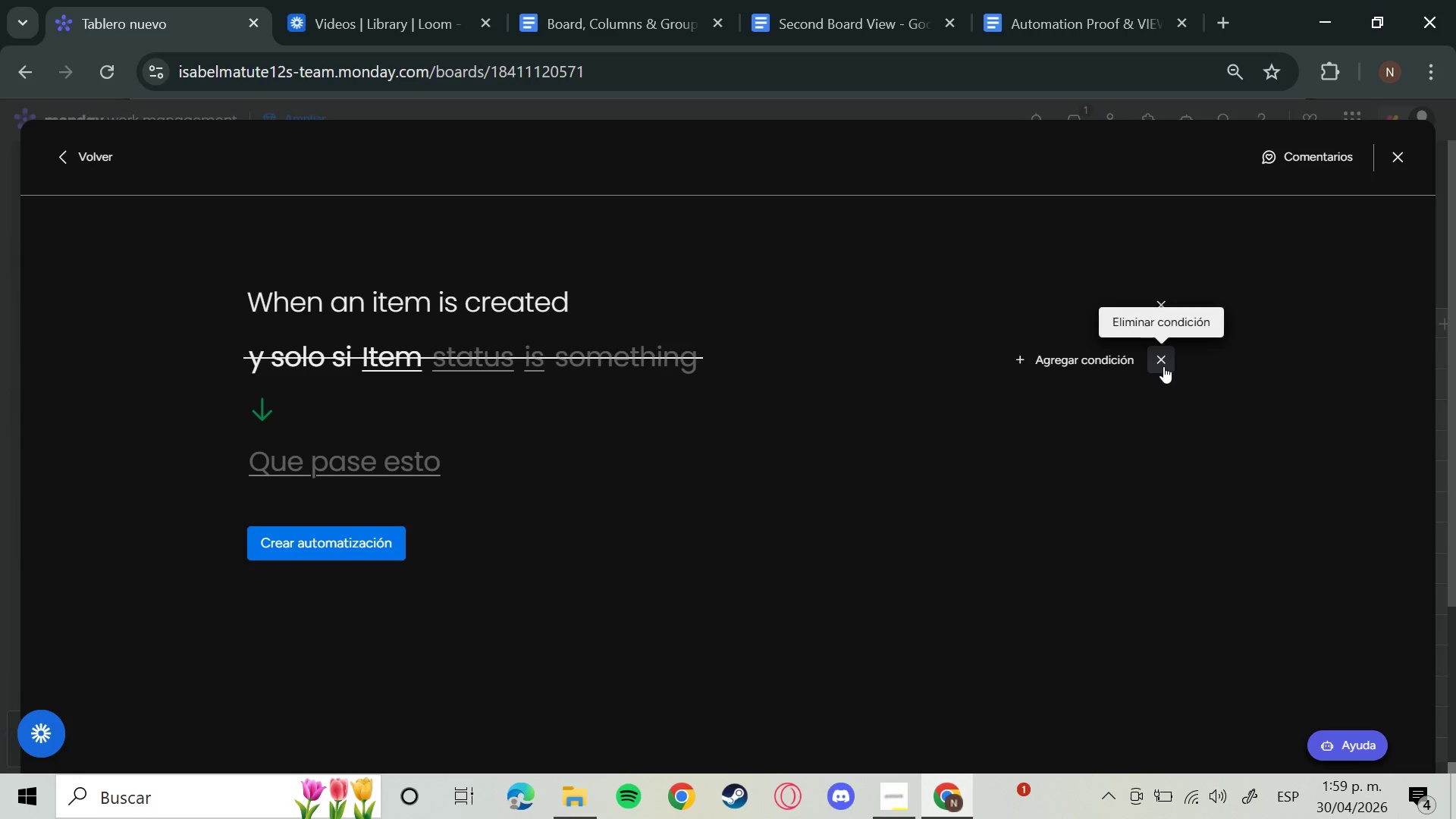 
left_click([1163, 366])
 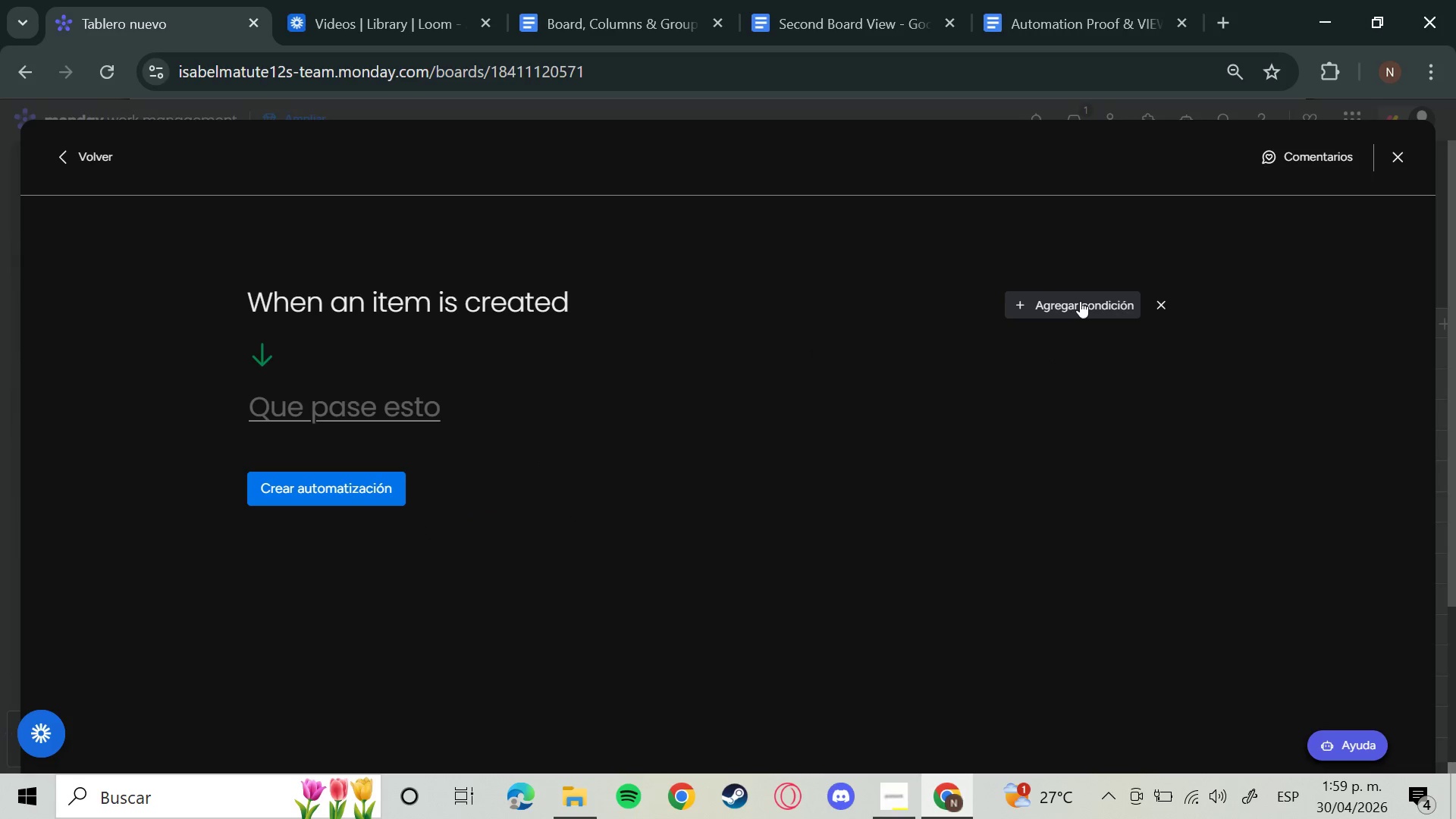 
left_click([1080, 301])
 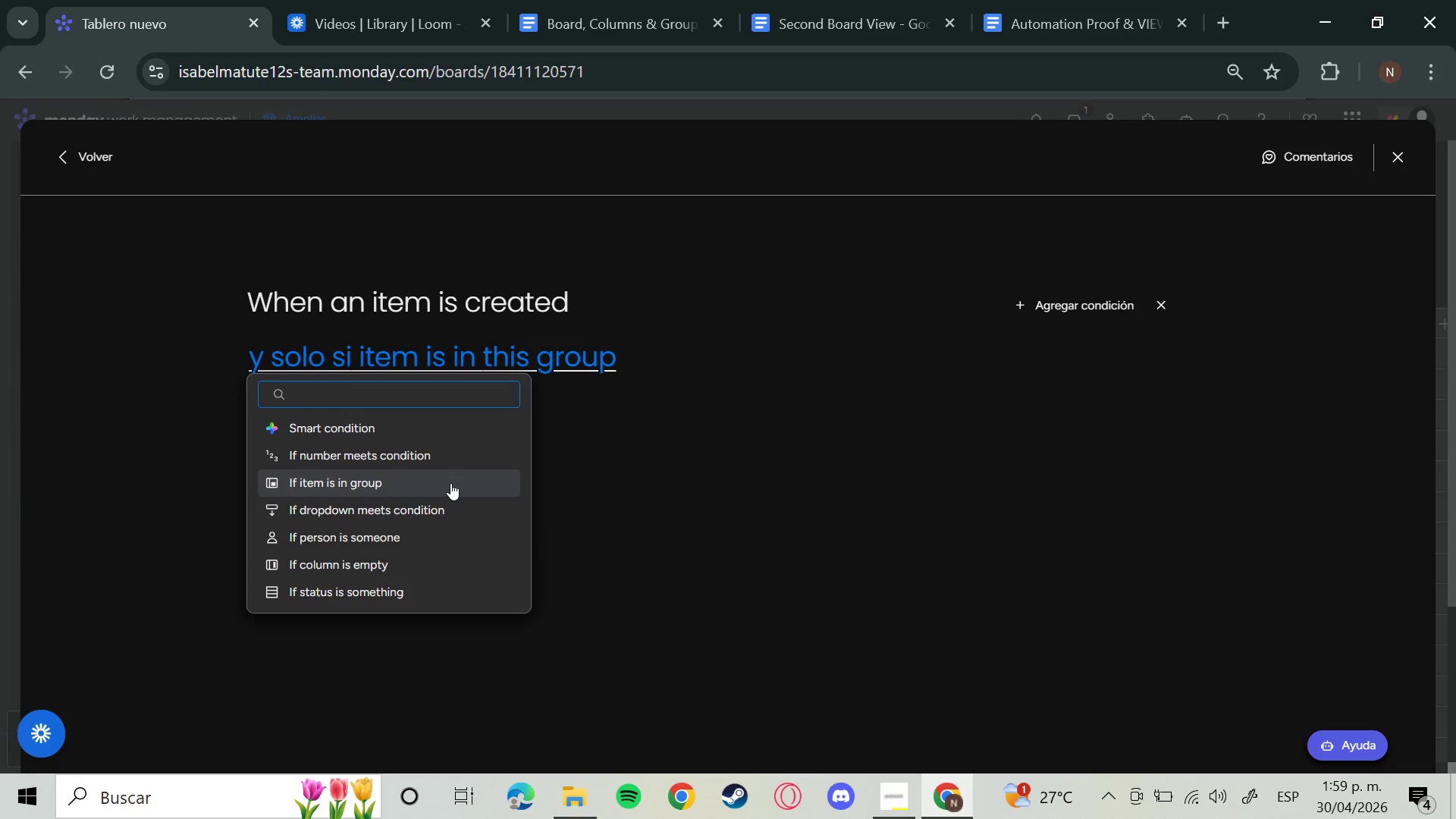 
wait(5.5)
 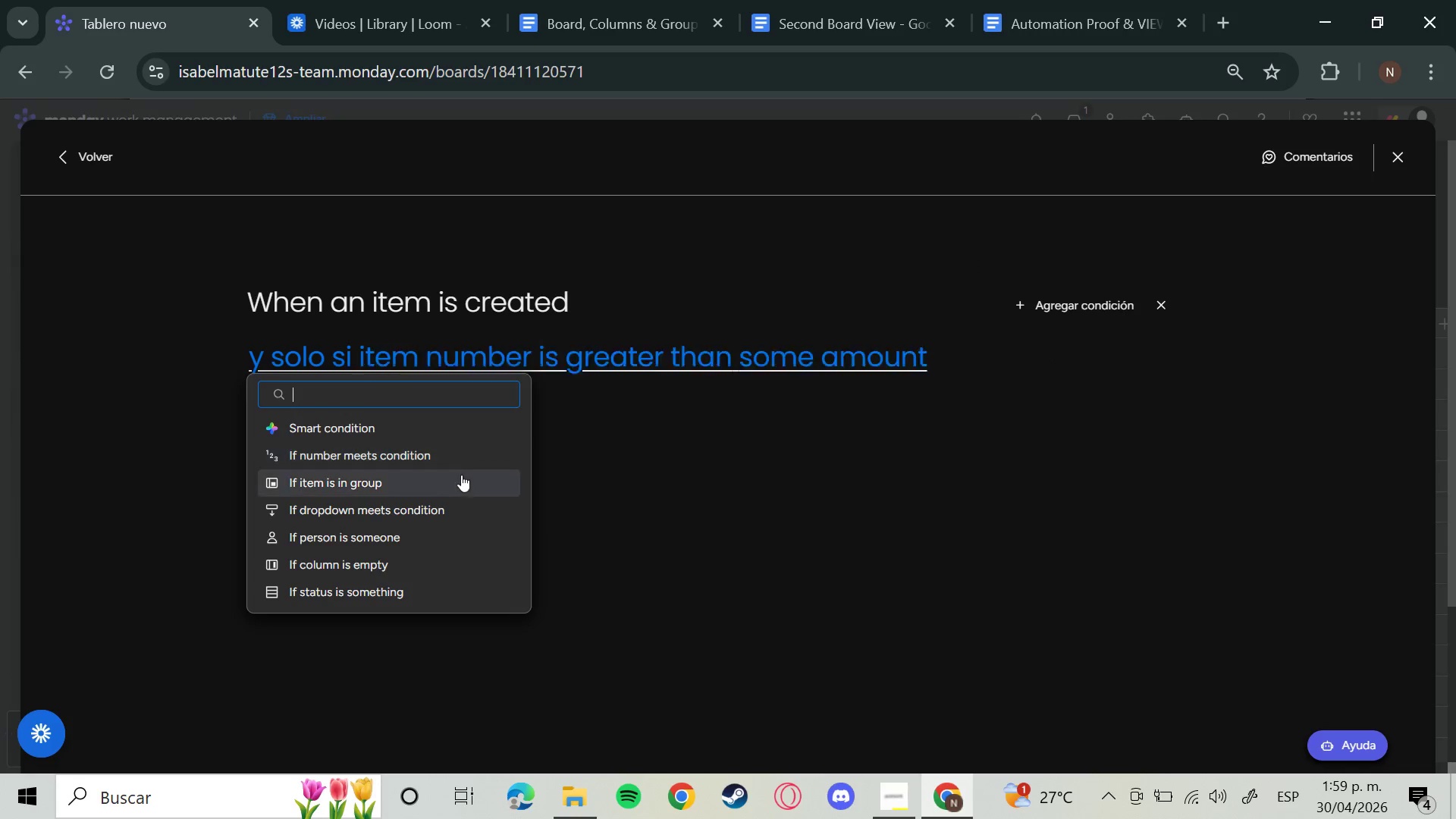 
left_click([447, 504])
 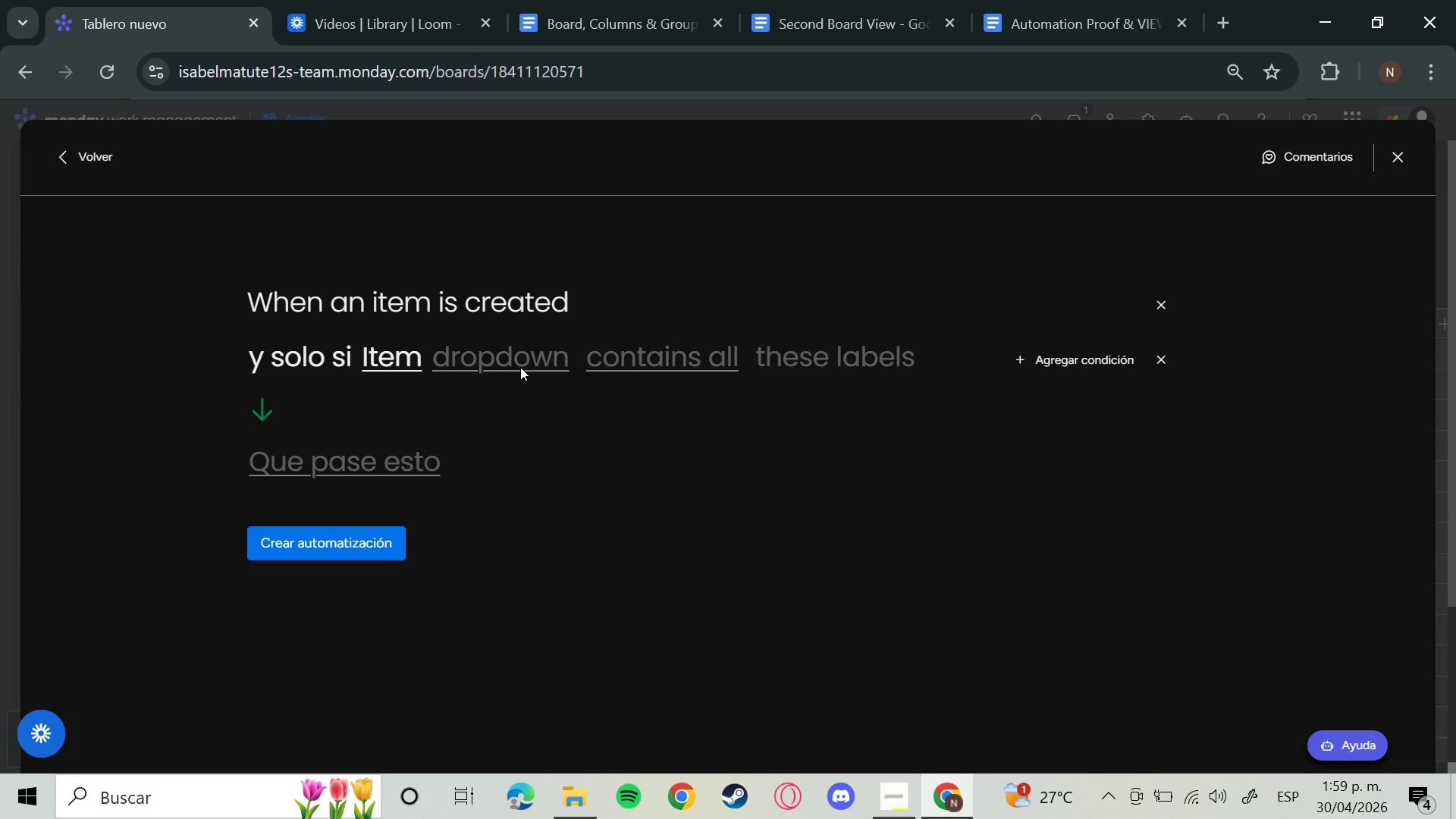 
left_click([519, 365])
 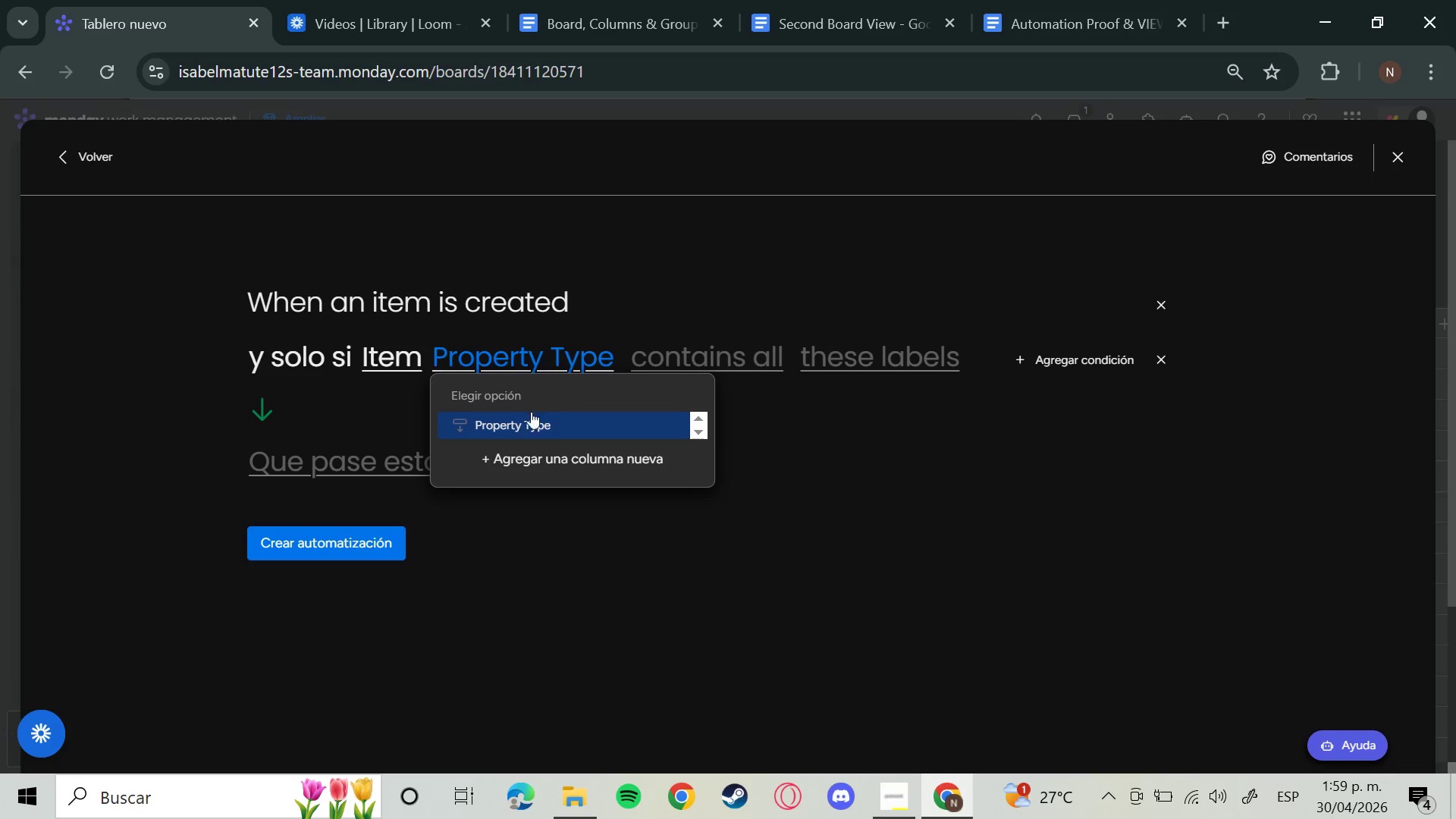 
left_click([523, 427])
 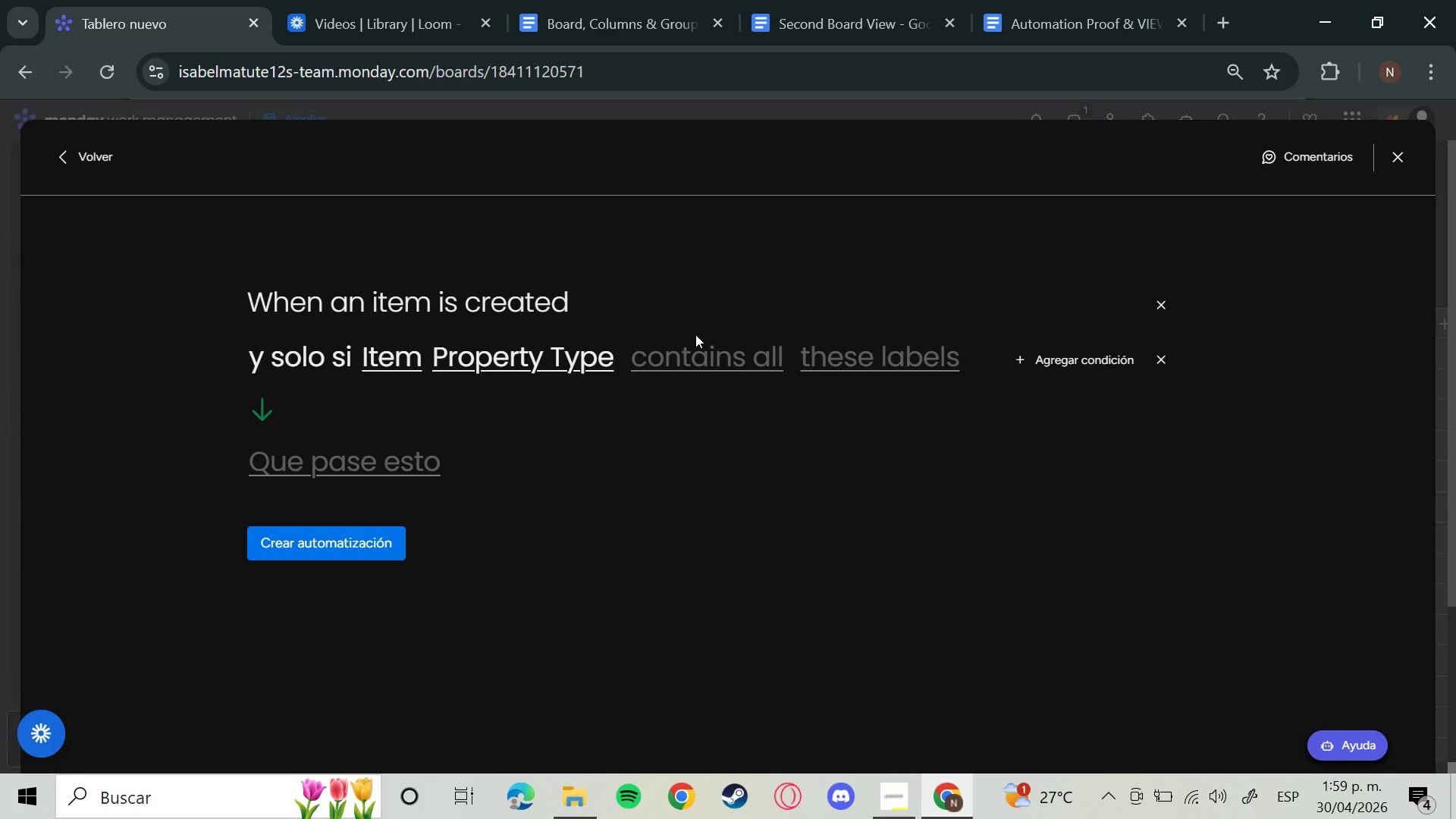 
left_click([695, 334])
 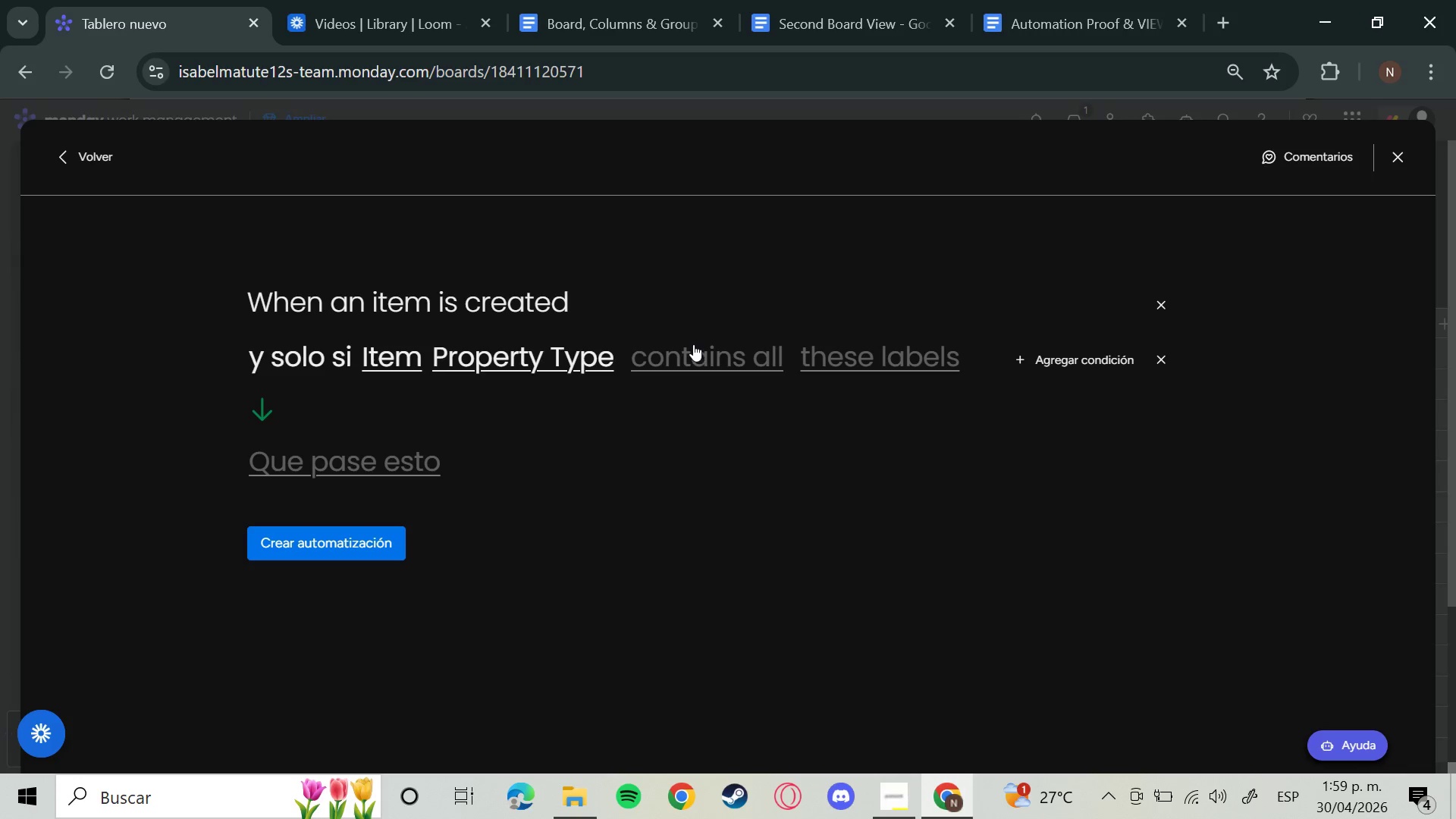 
left_click([693, 344])
 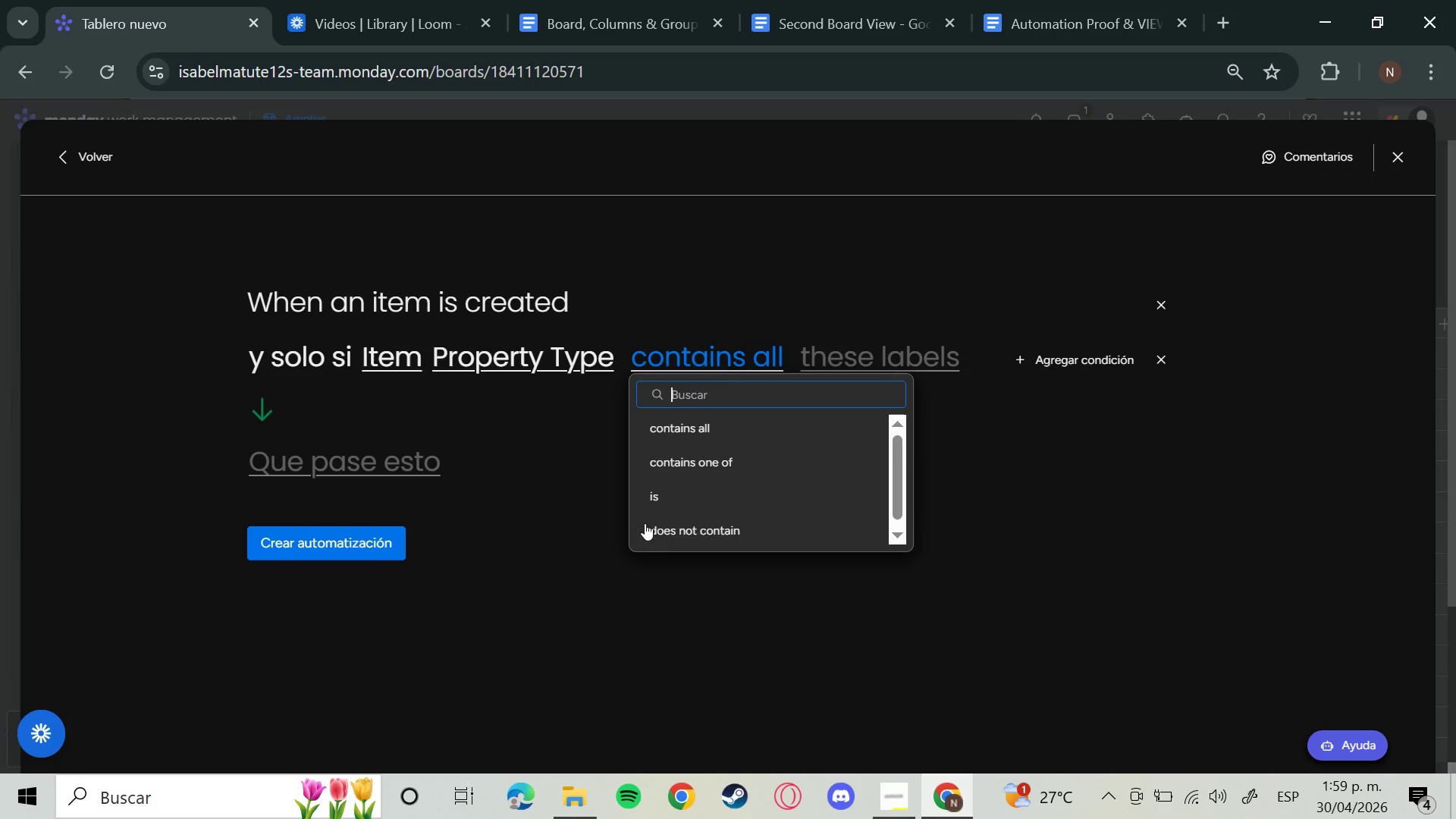 
left_click([666, 501])
 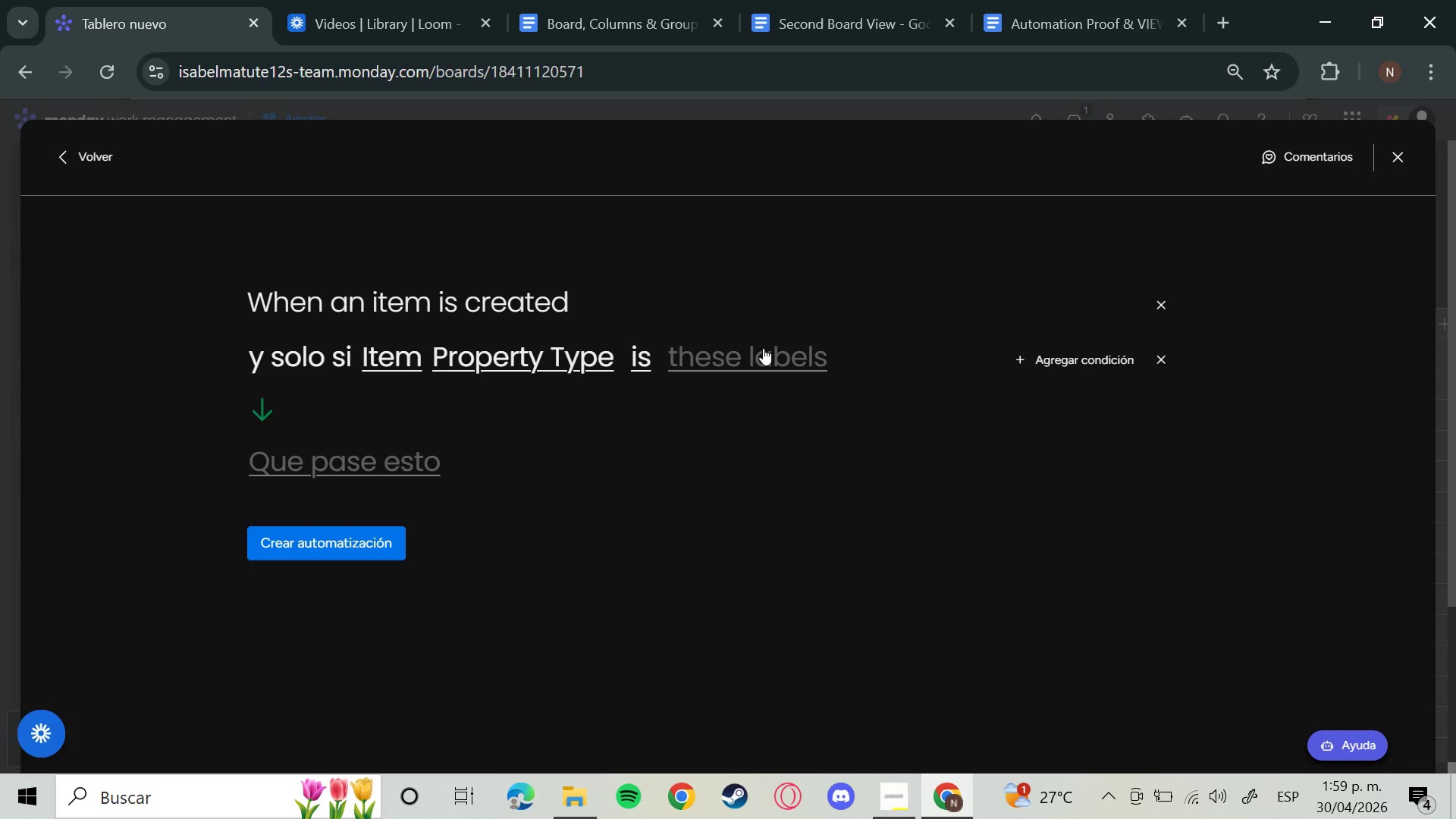 
left_click([763, 348])
 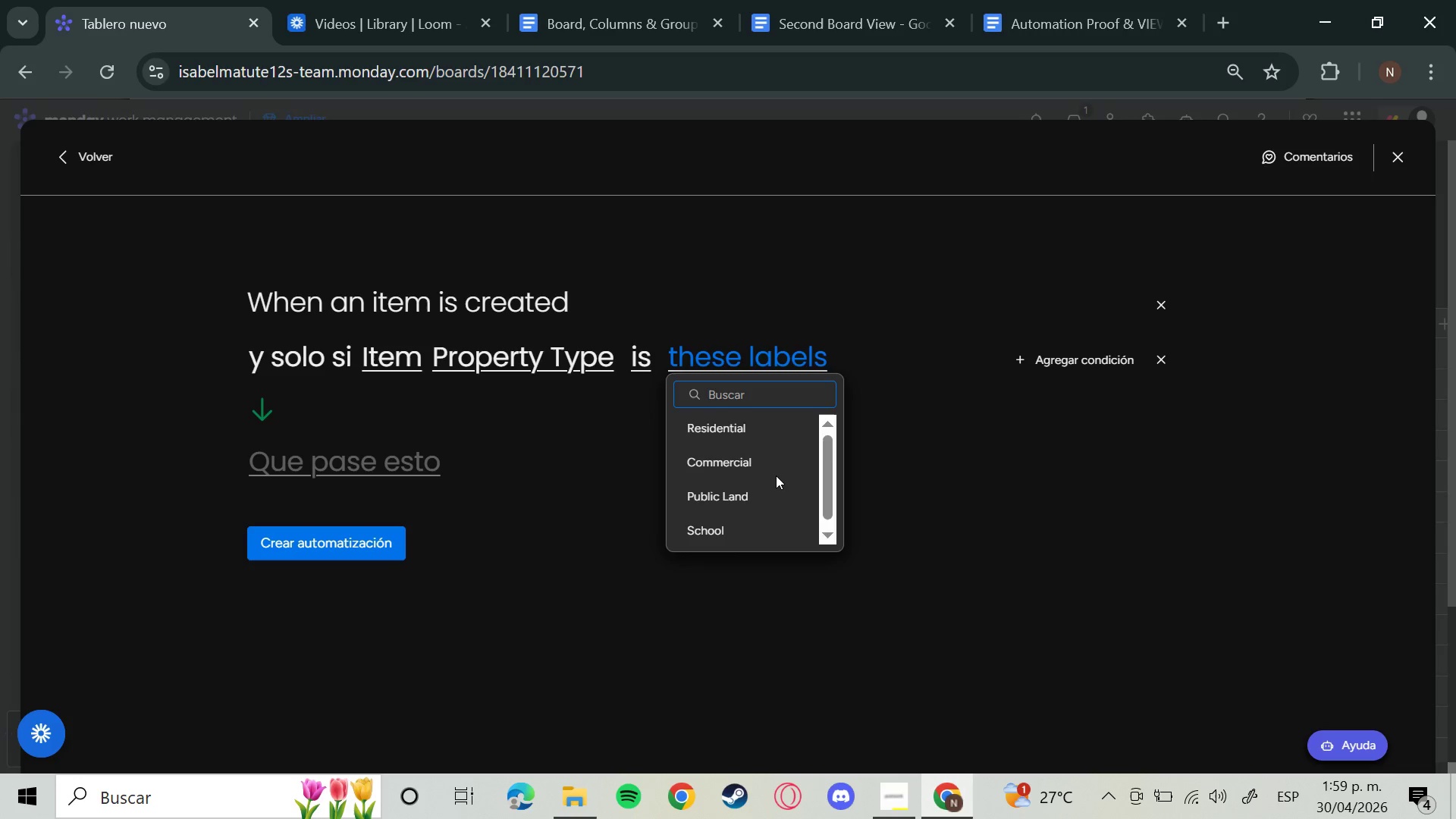 
wait(6.88)
 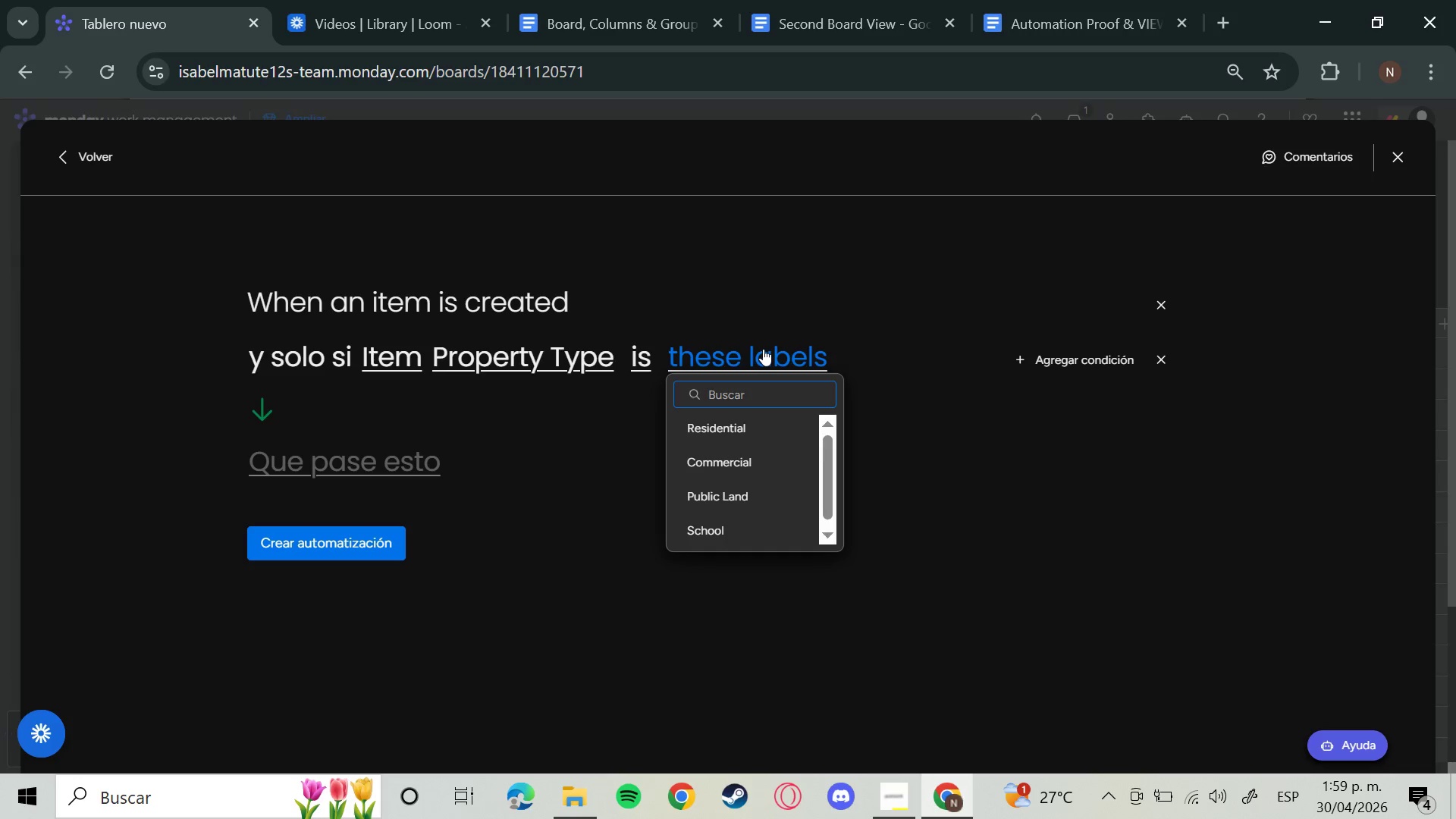 
left_click([746, 462])
 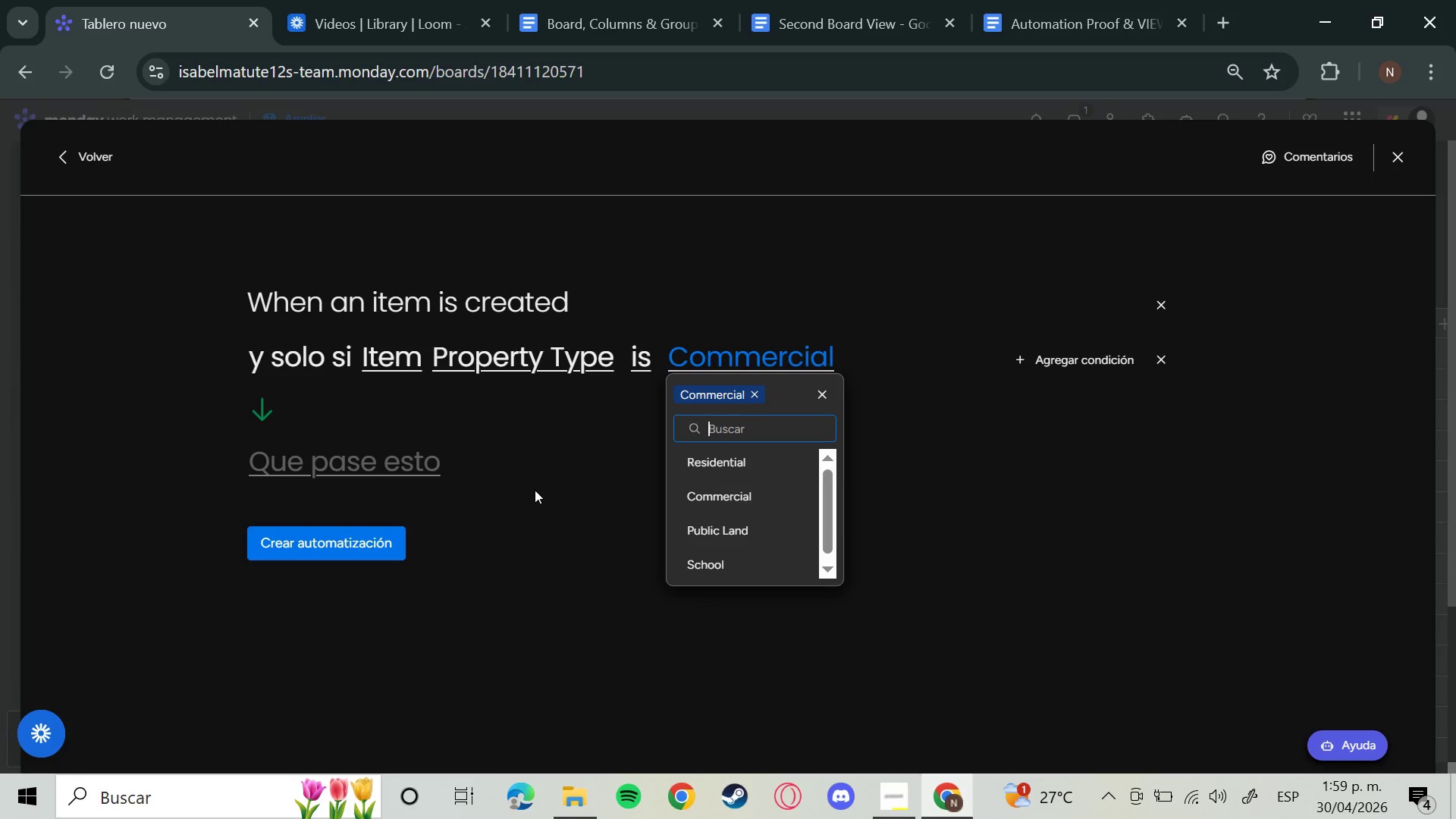 
wait(6.44)
 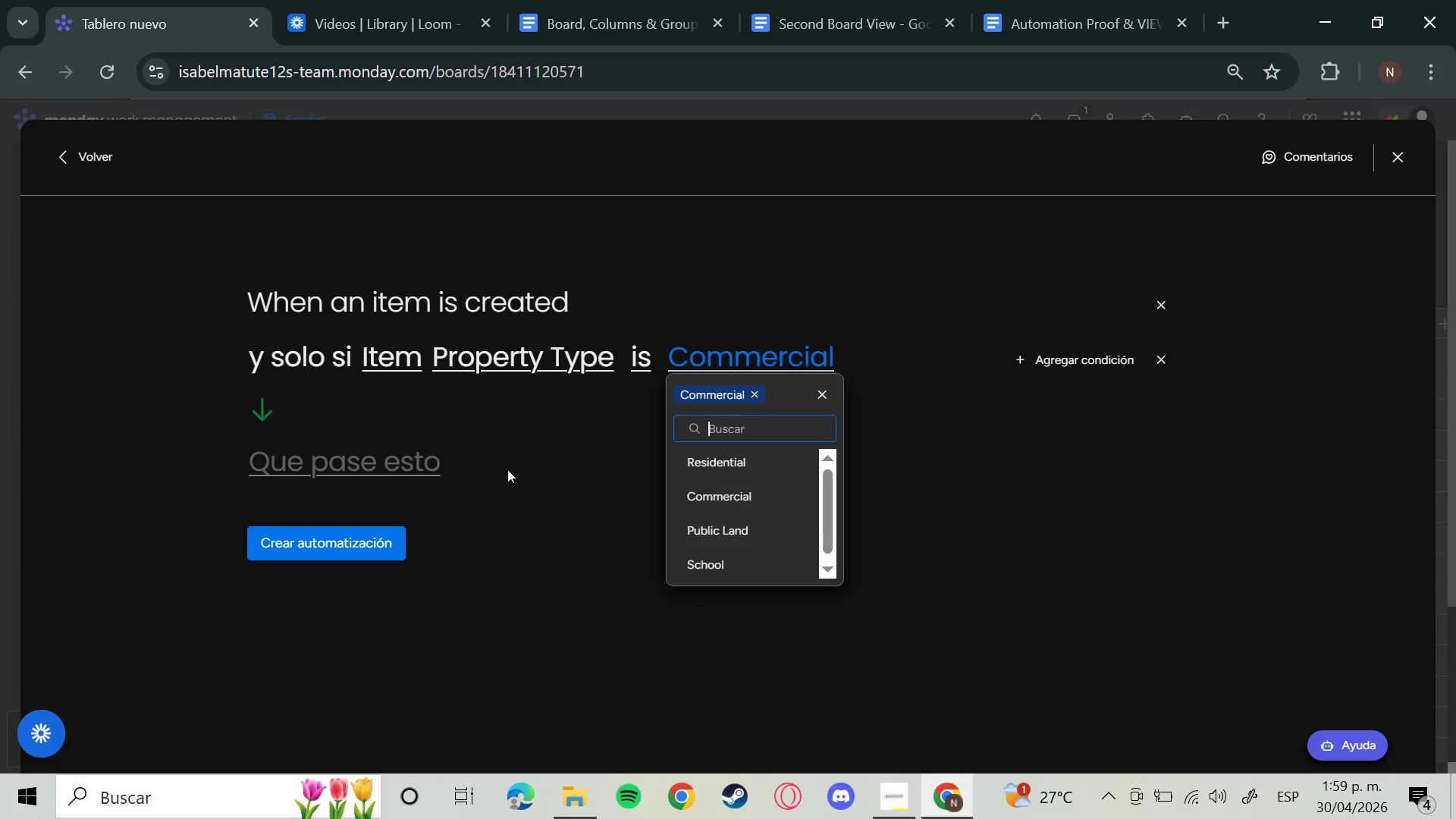 
left_click([537, 490])
 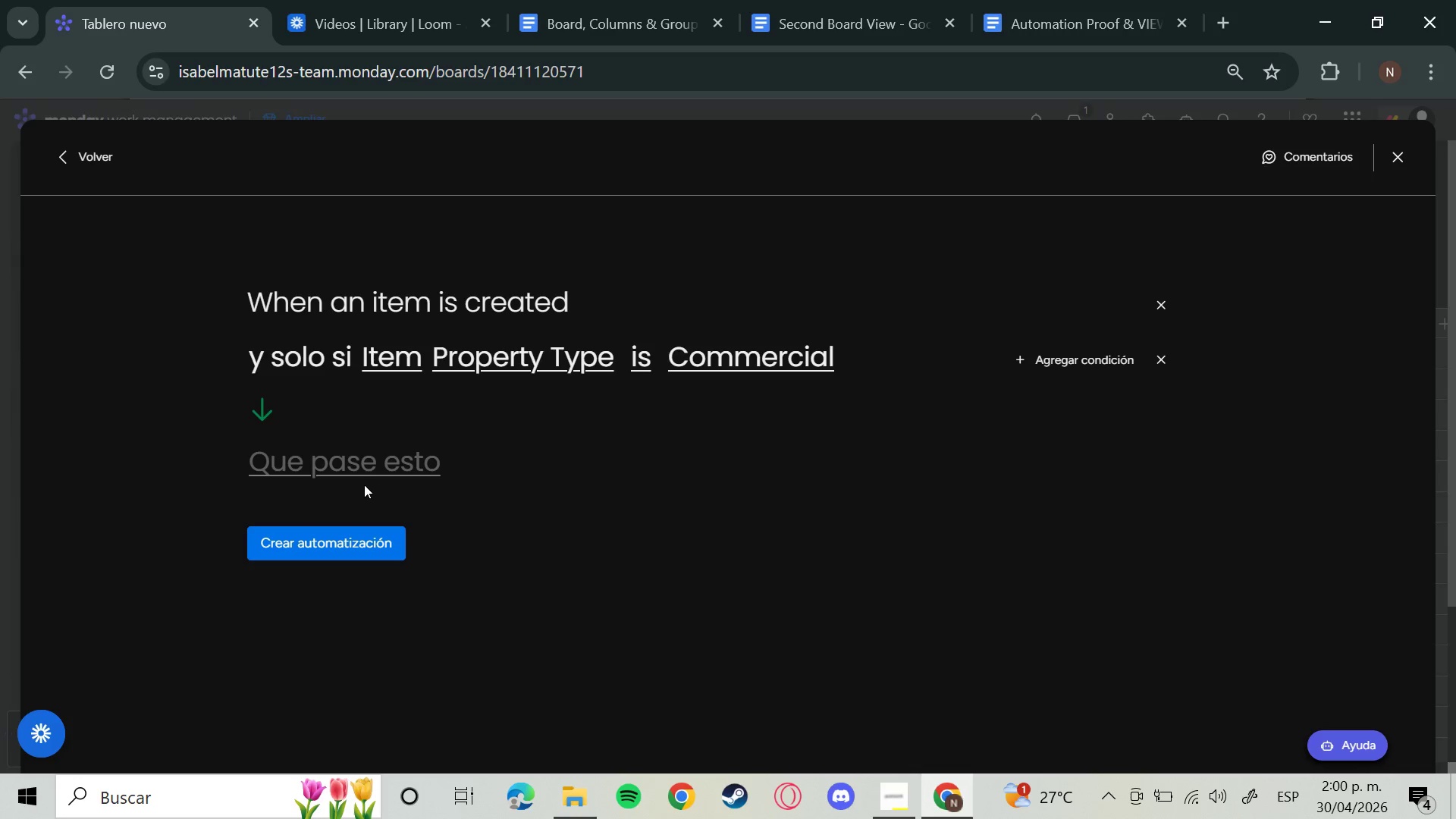 
wait(6.61)
 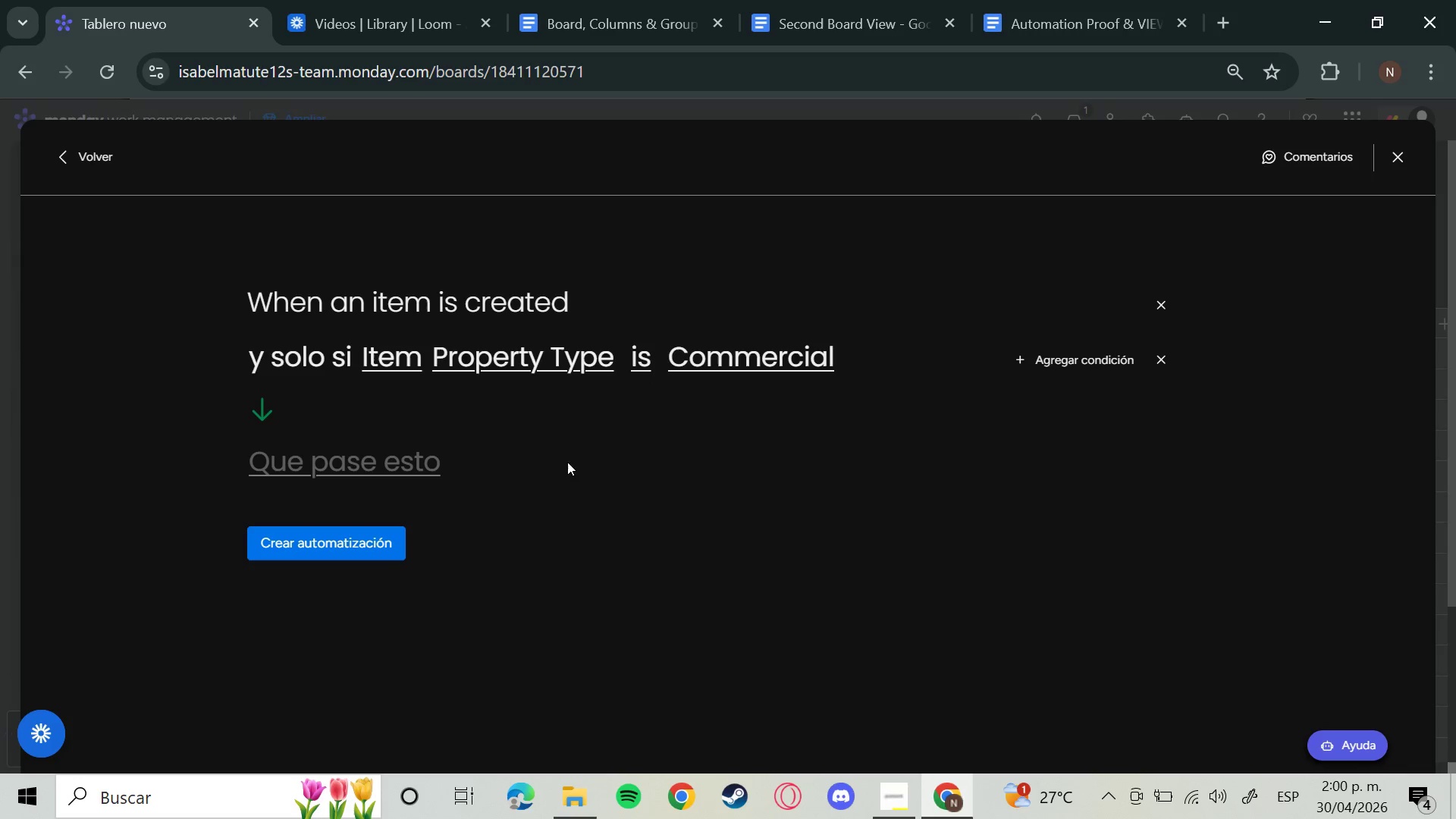 
left_click([300, 472])
 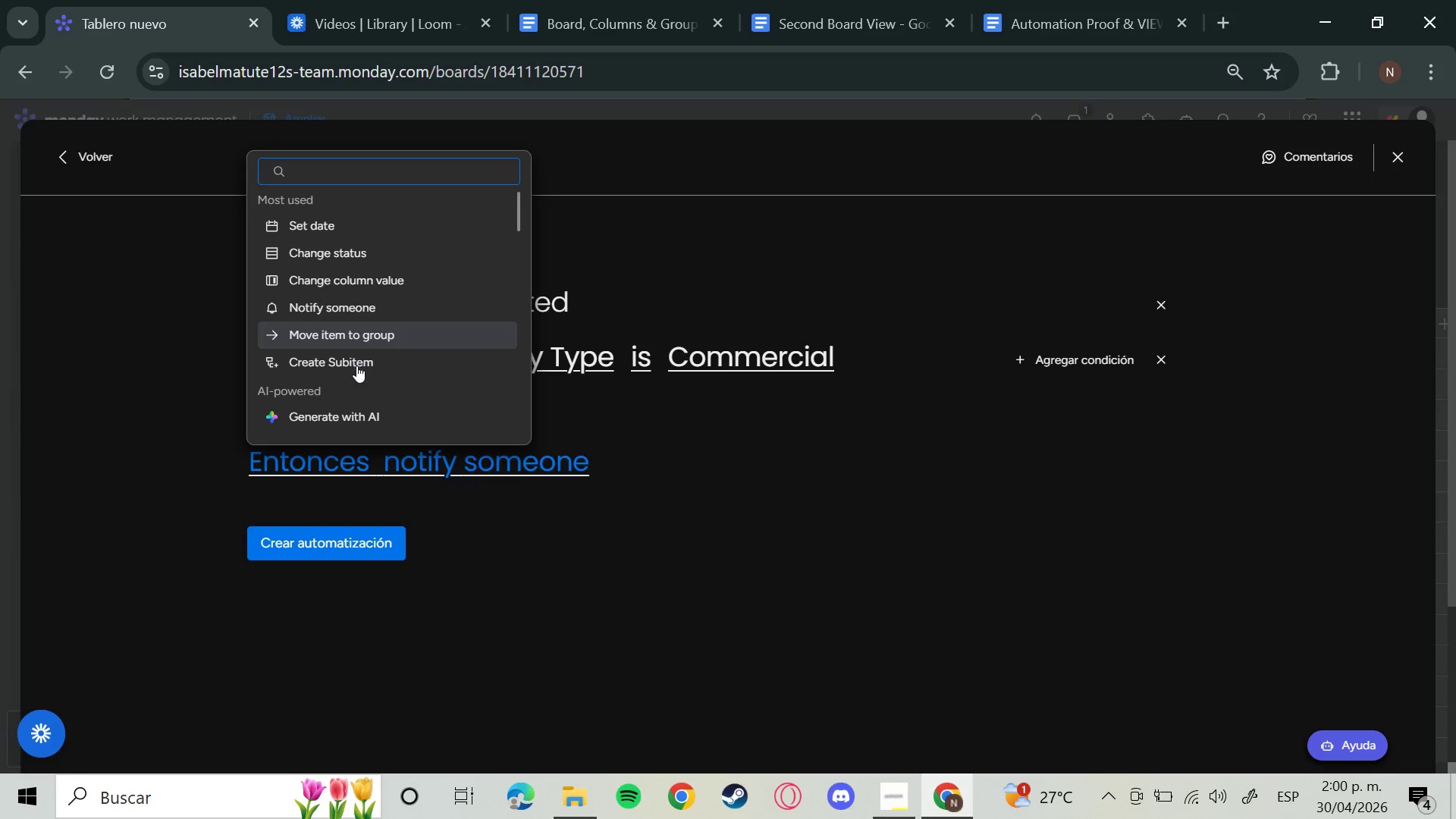 
wait(10.47)
 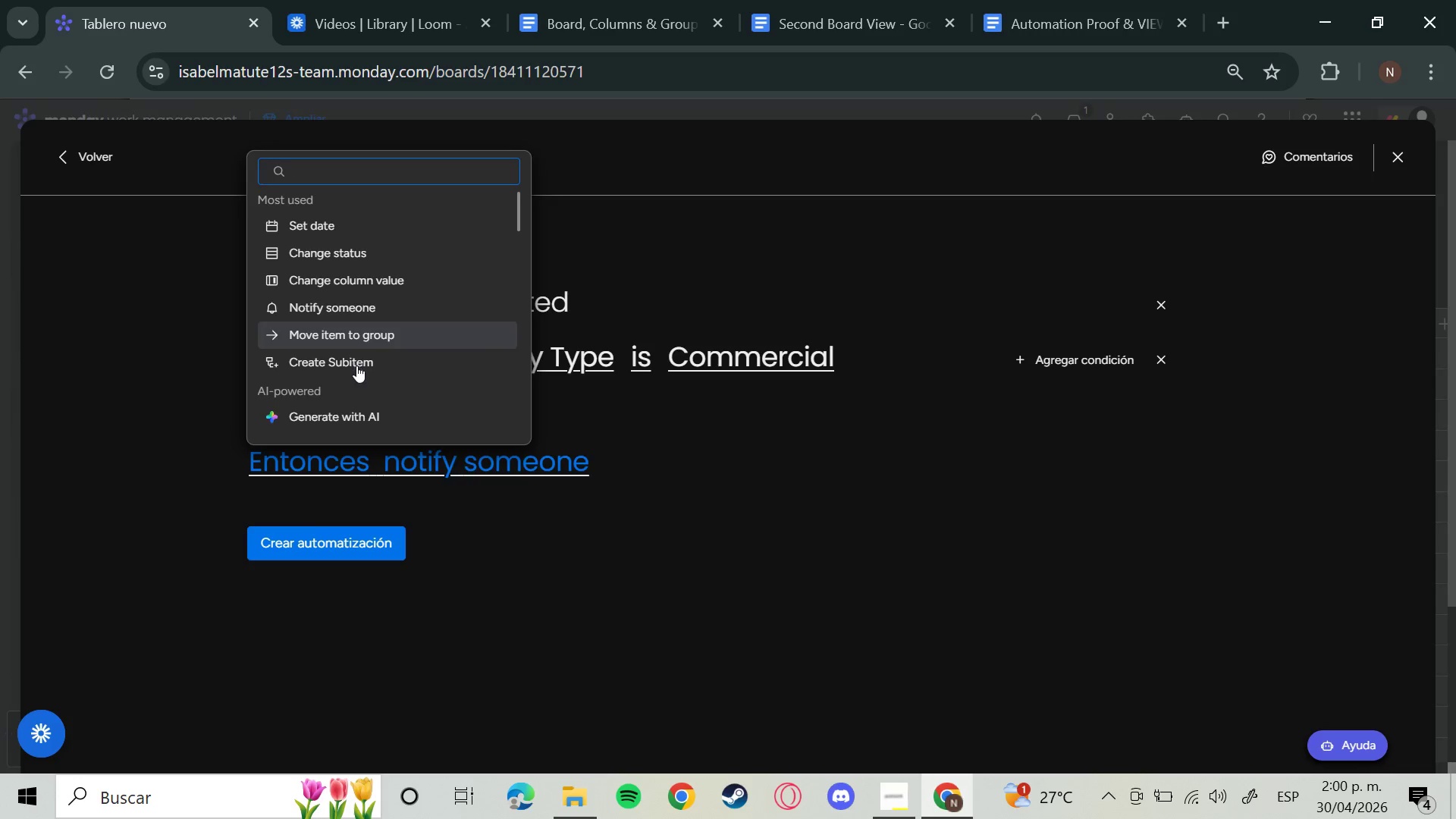 
left_click([376, 252])
 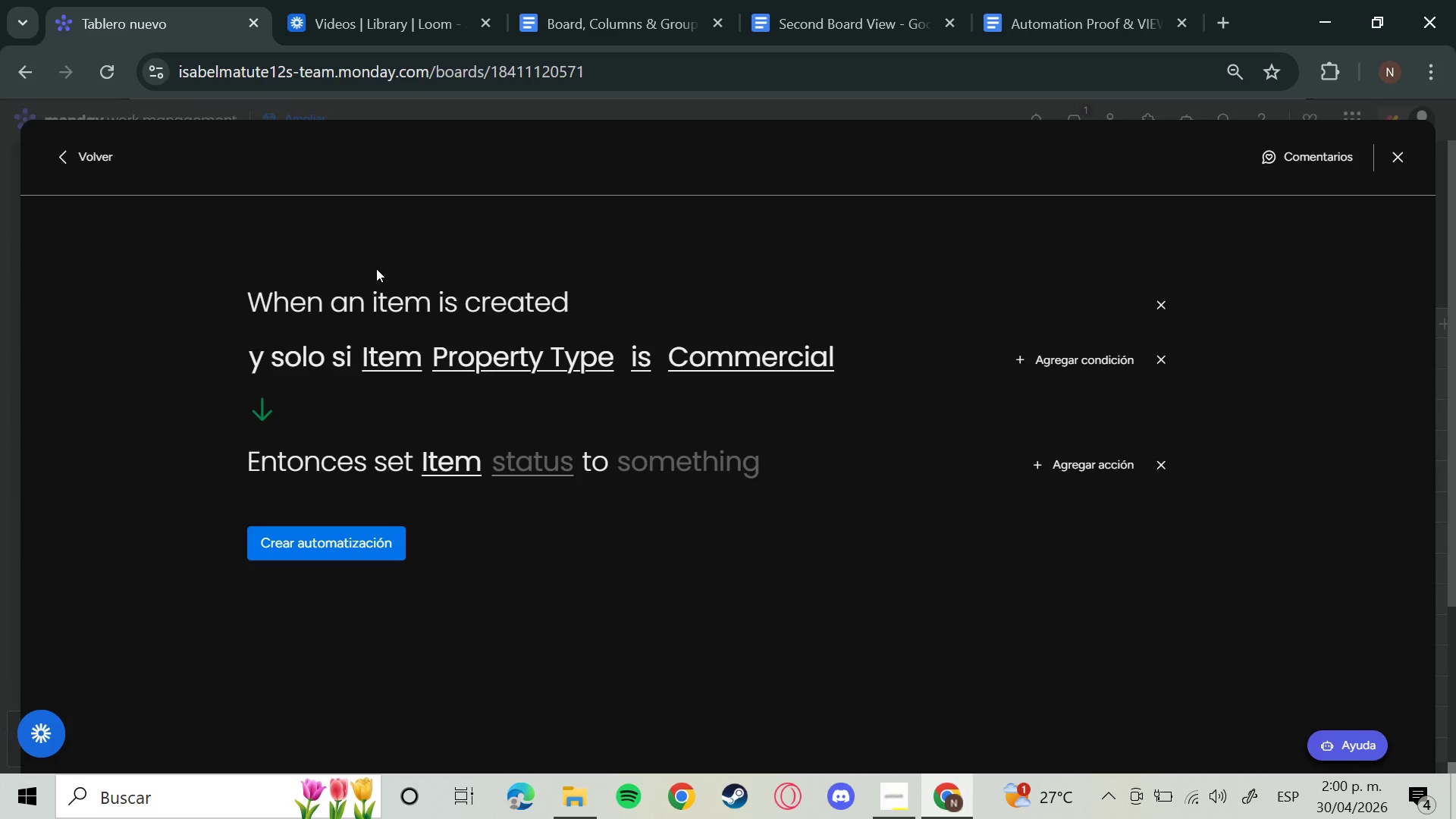 
wait(9.03)
 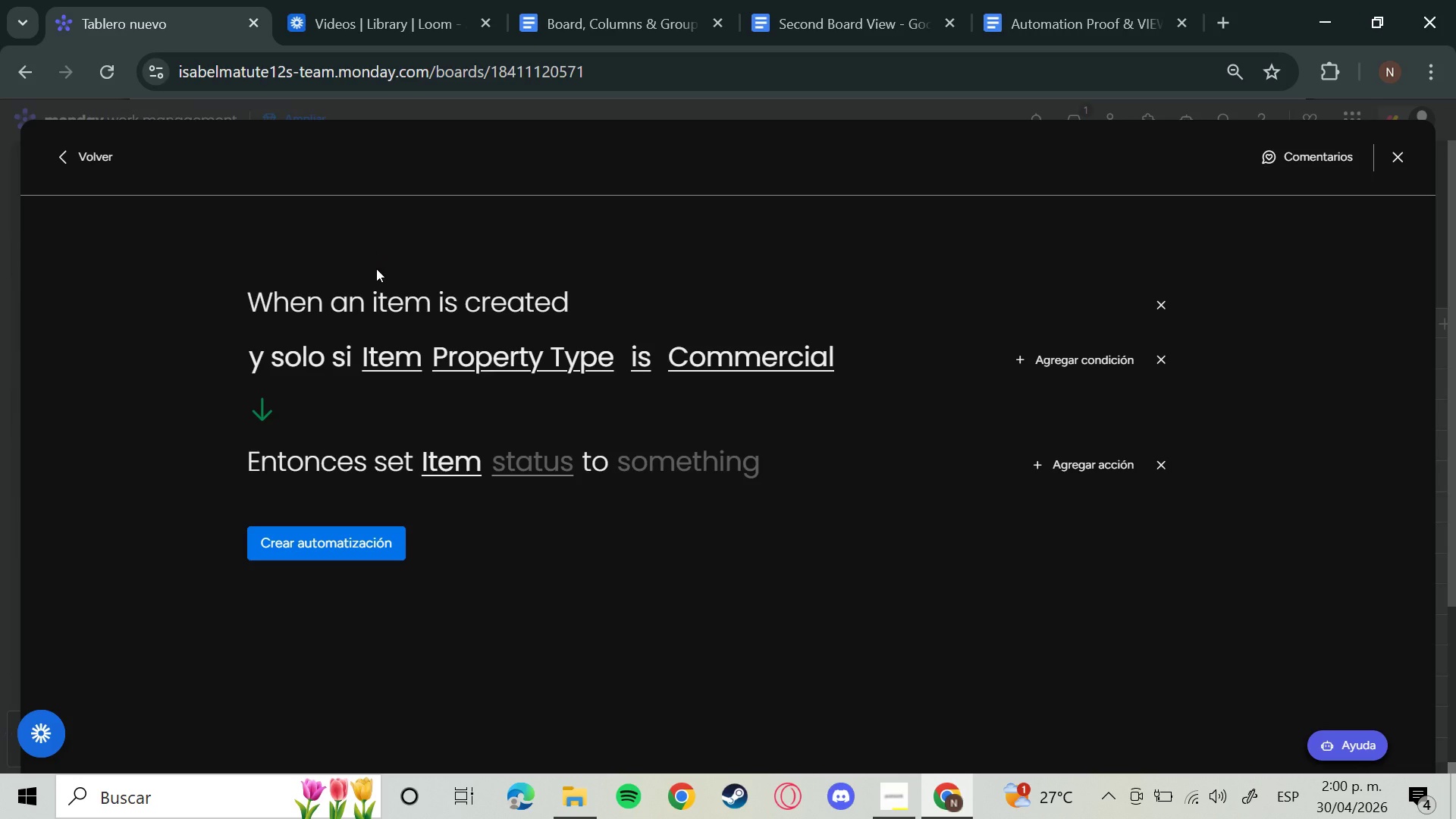 
left_click([513, 457])
 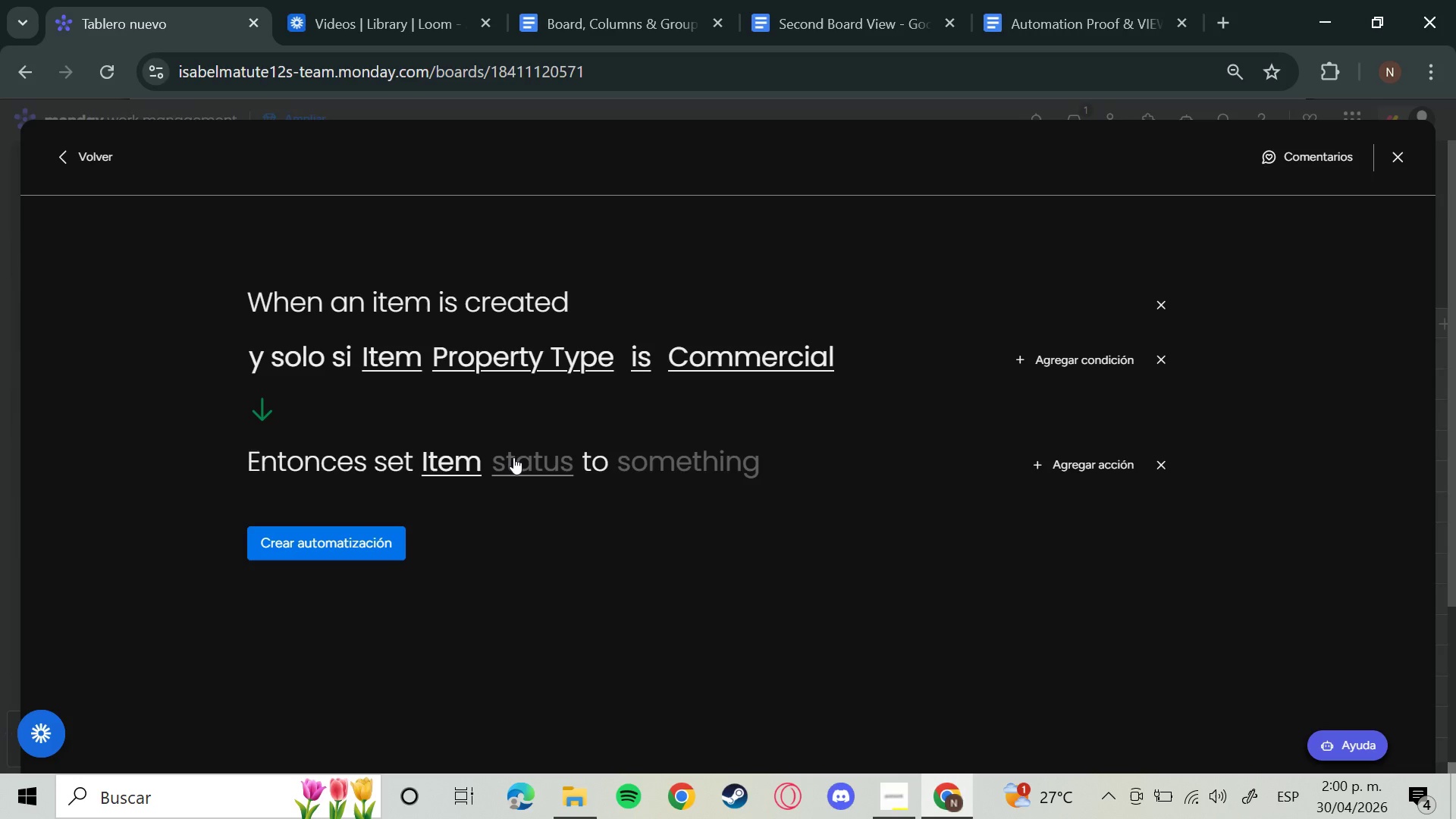 
left_click([593, 566])
 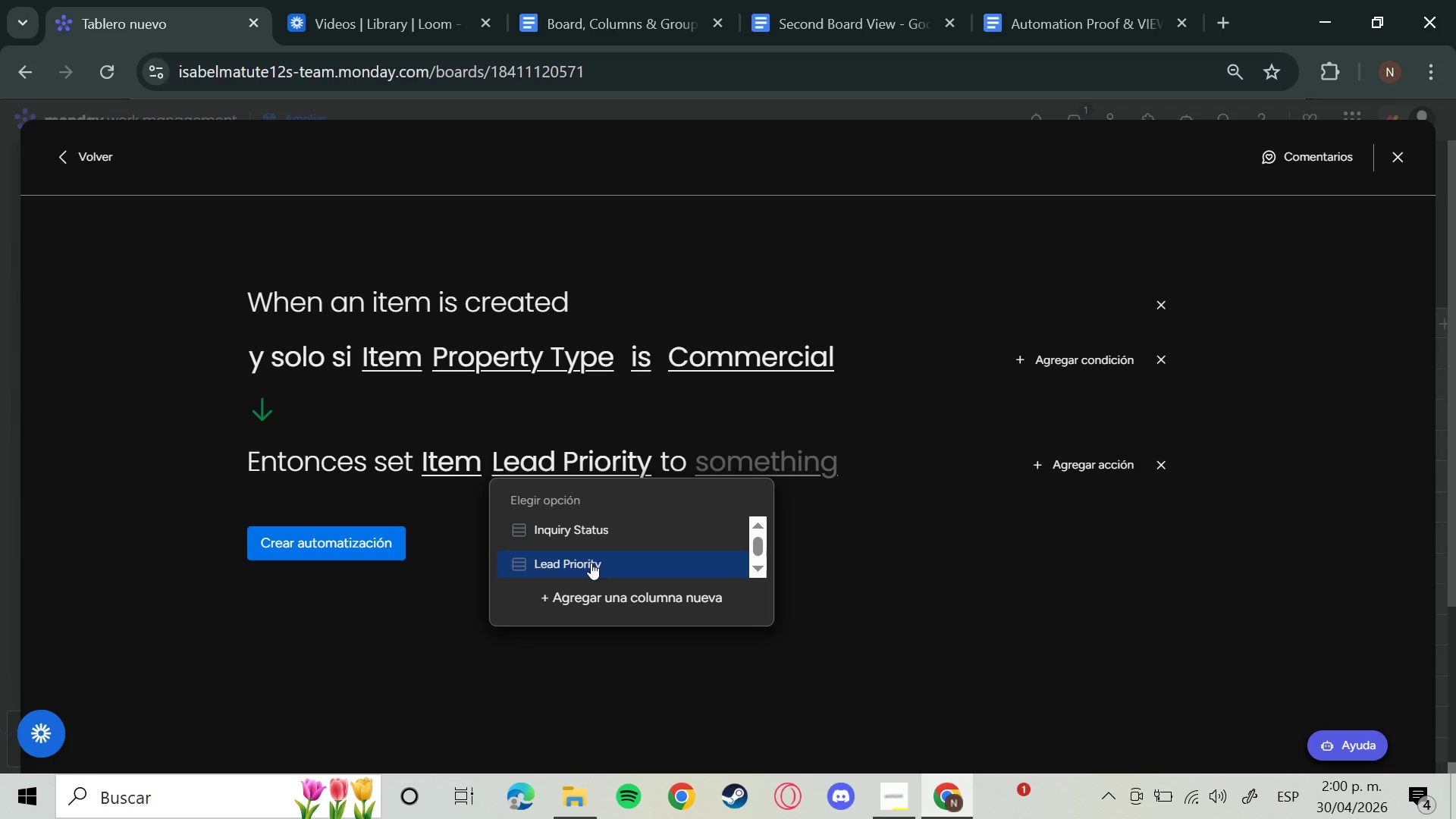 
wait(9.17)
 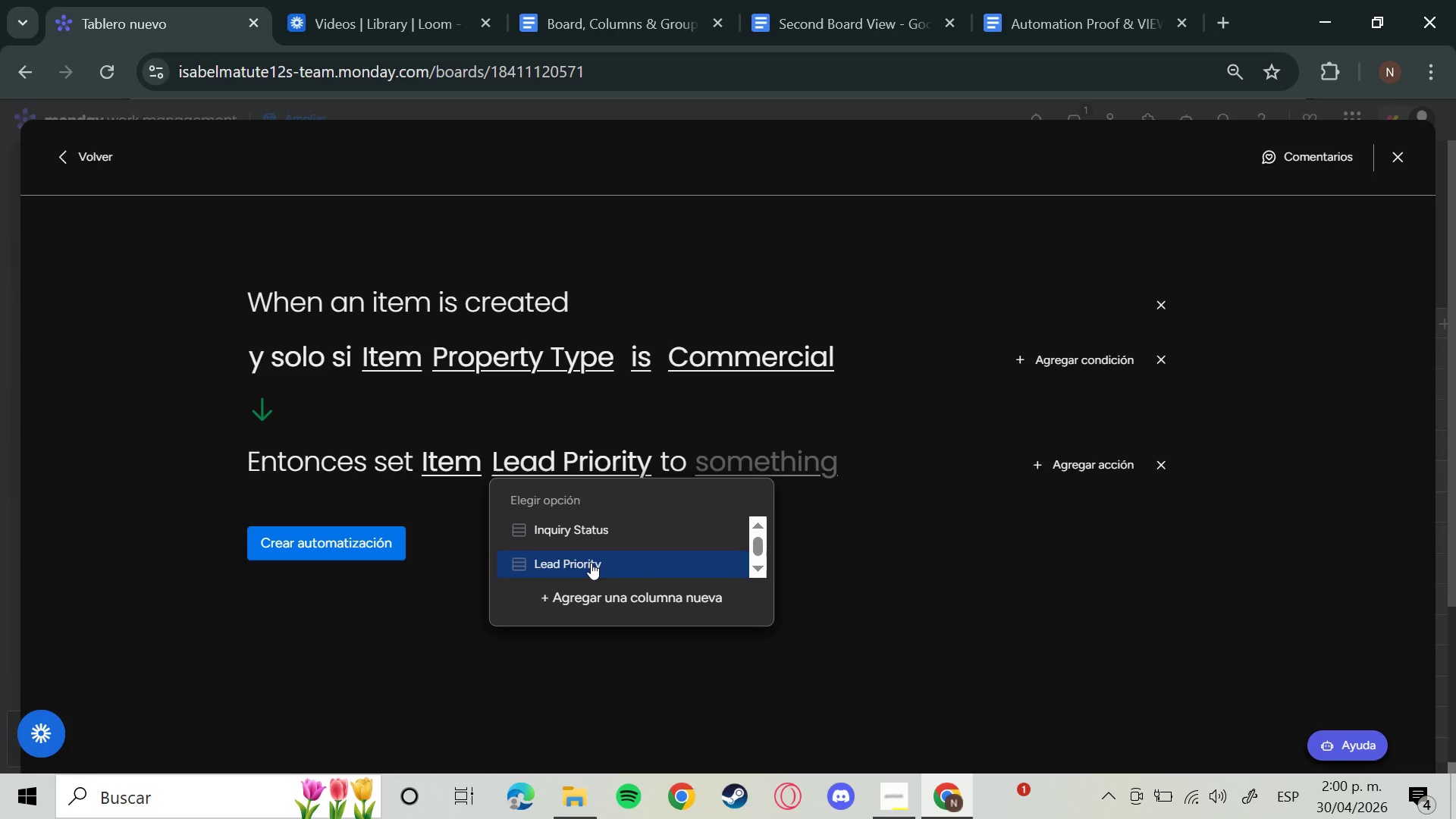 
left_click([769, 561])
 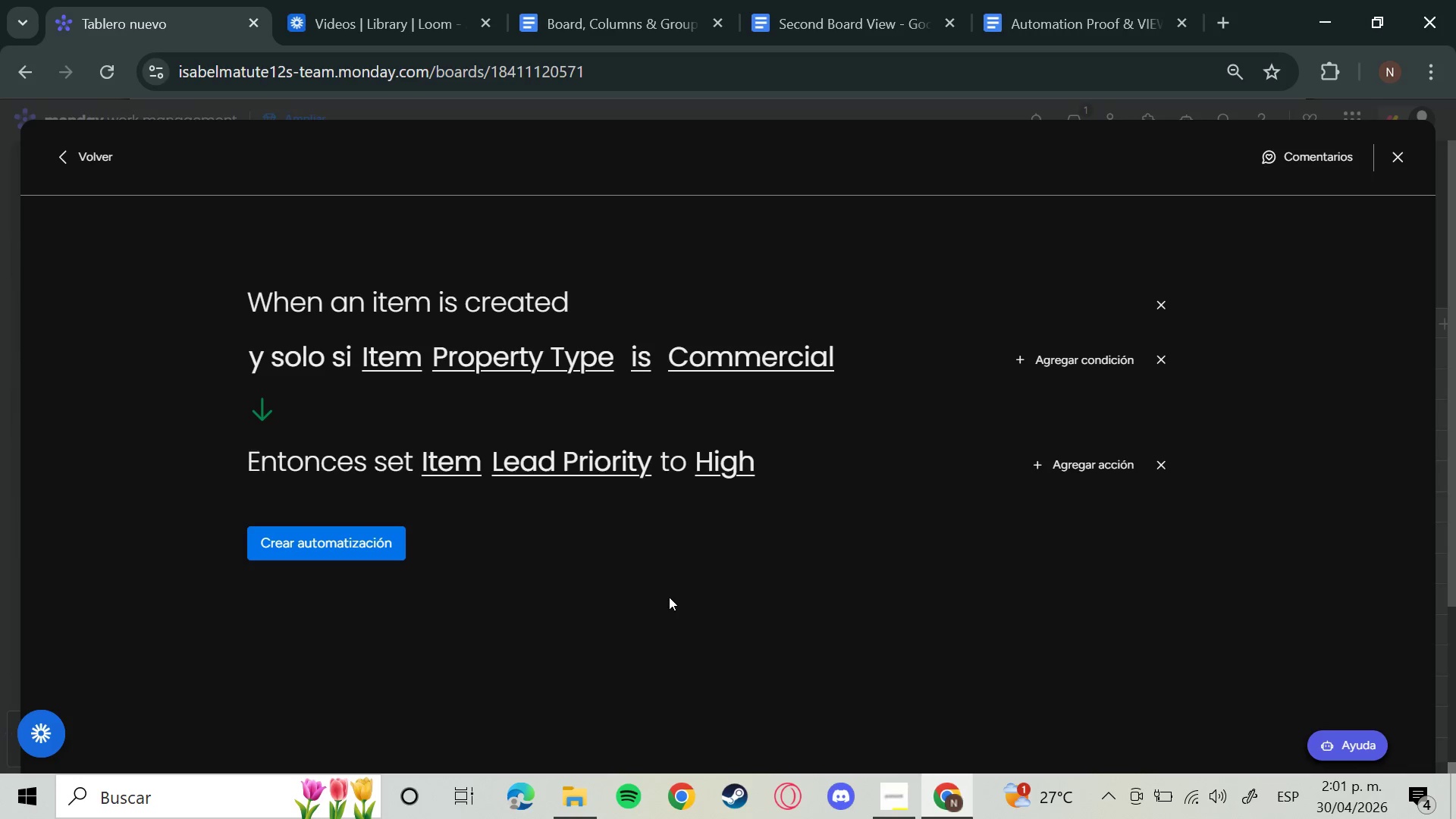 
wait(33.56)
 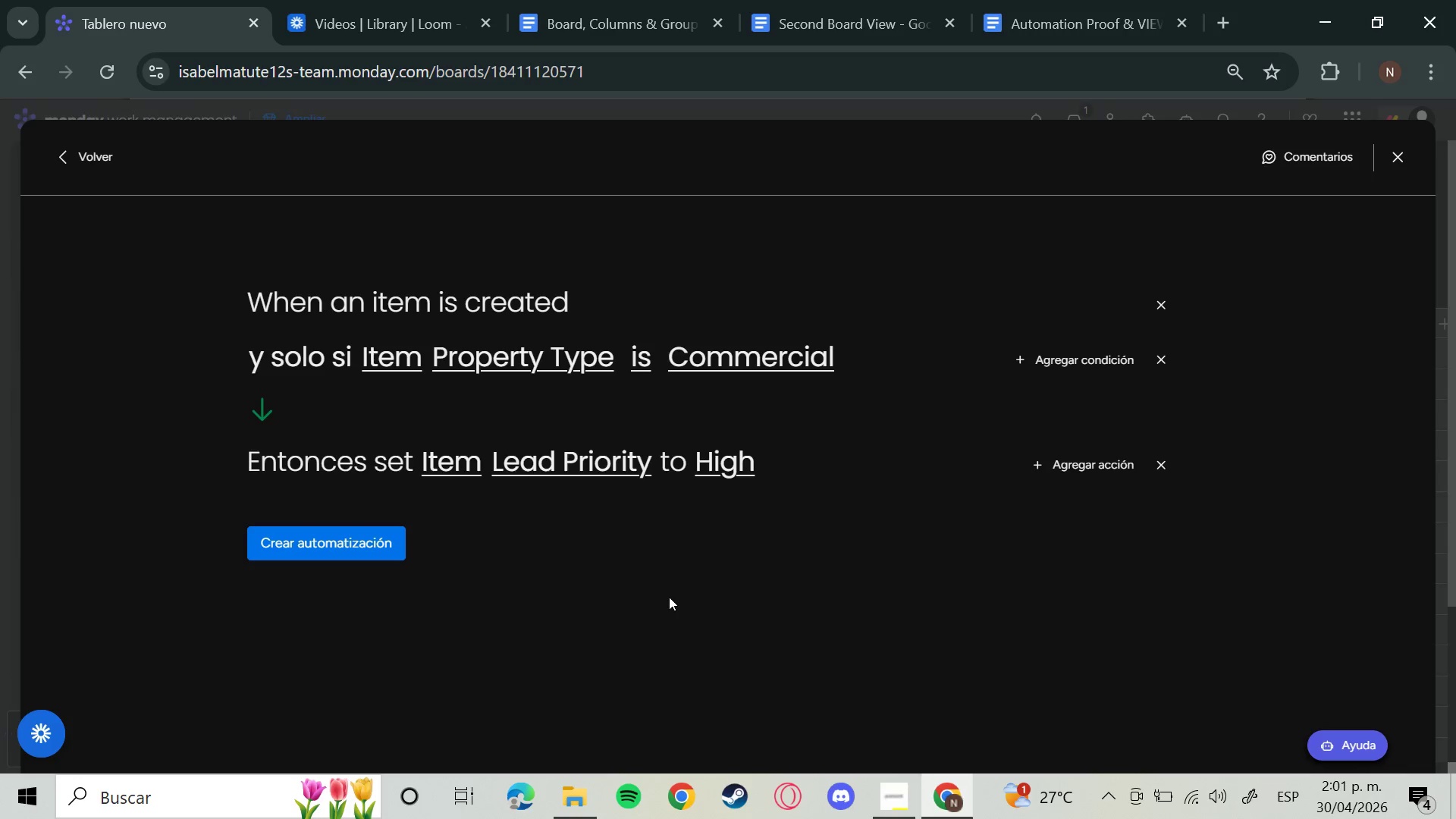 
left_click([309, 548])
 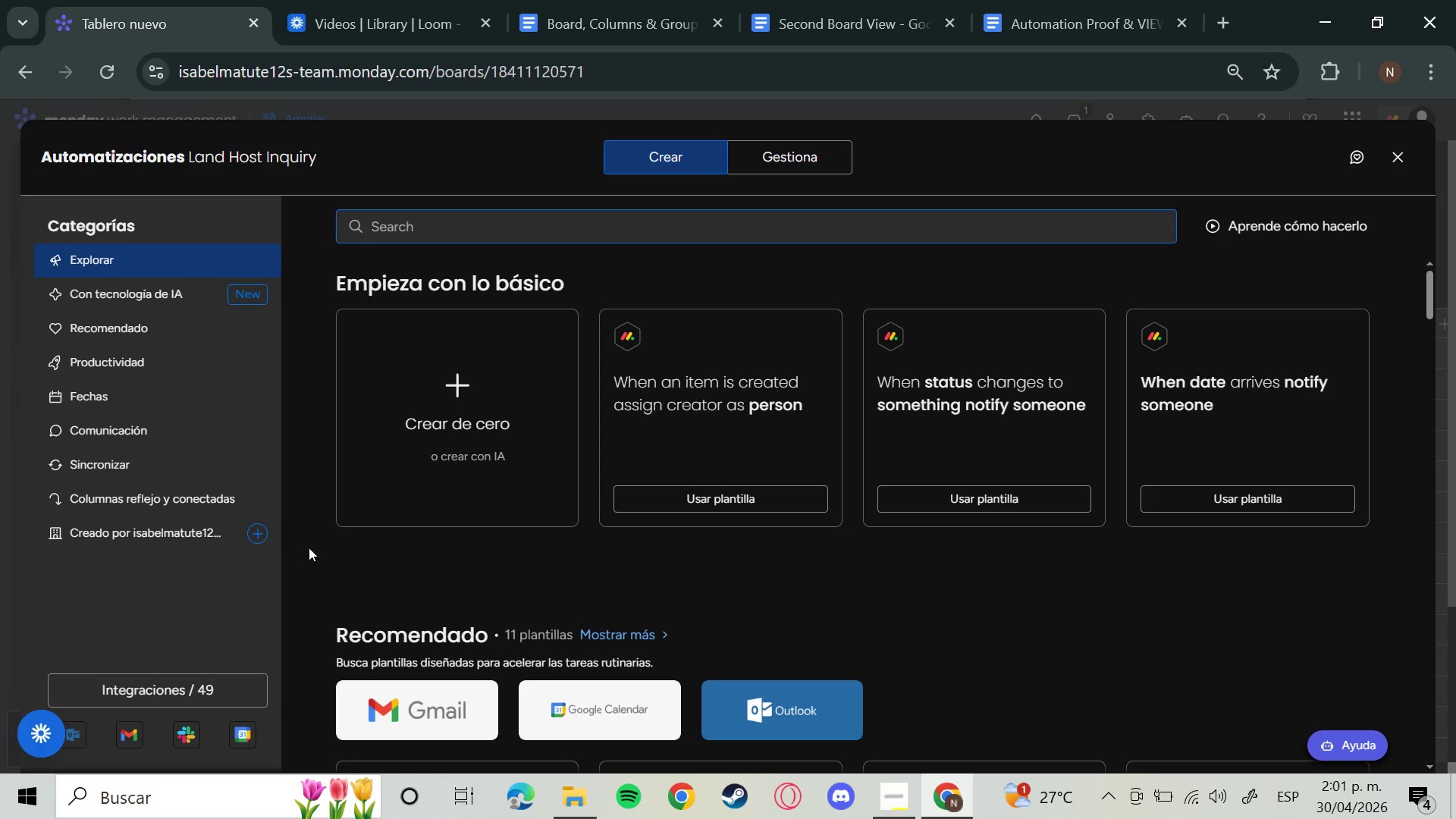 
left_click([463, 371])
 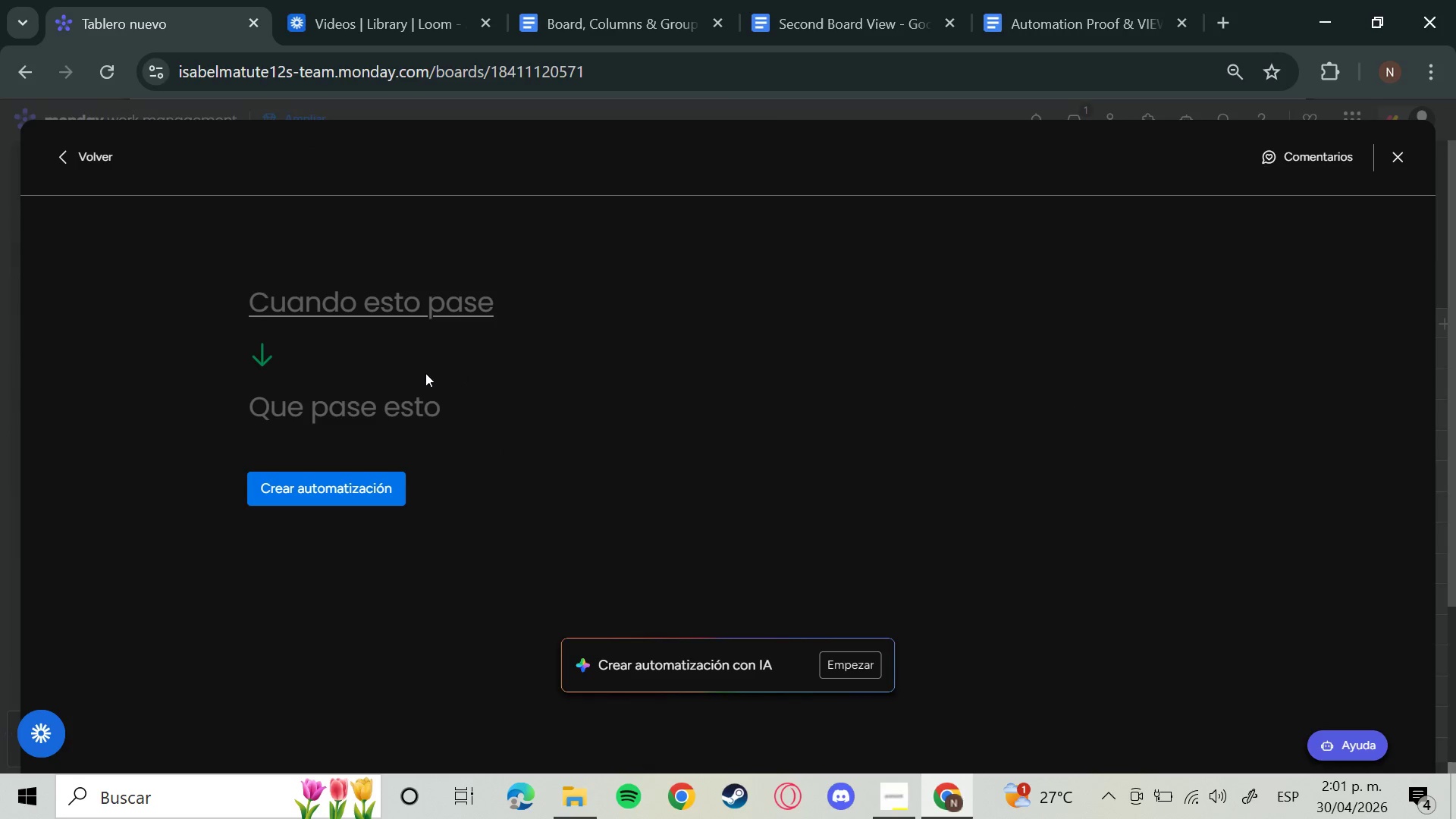 
wait(5.83)
 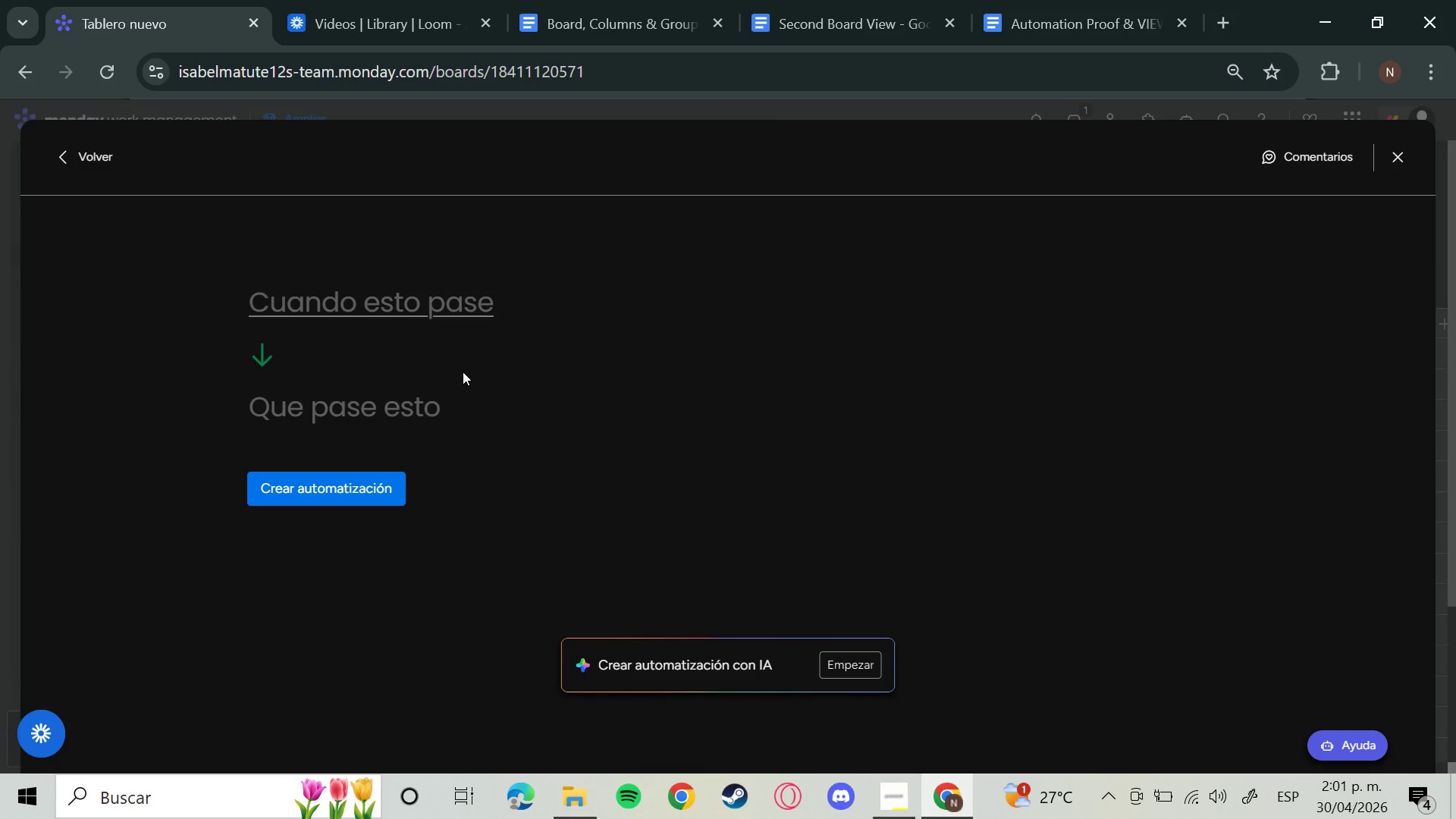 
left_click([409, 285])
 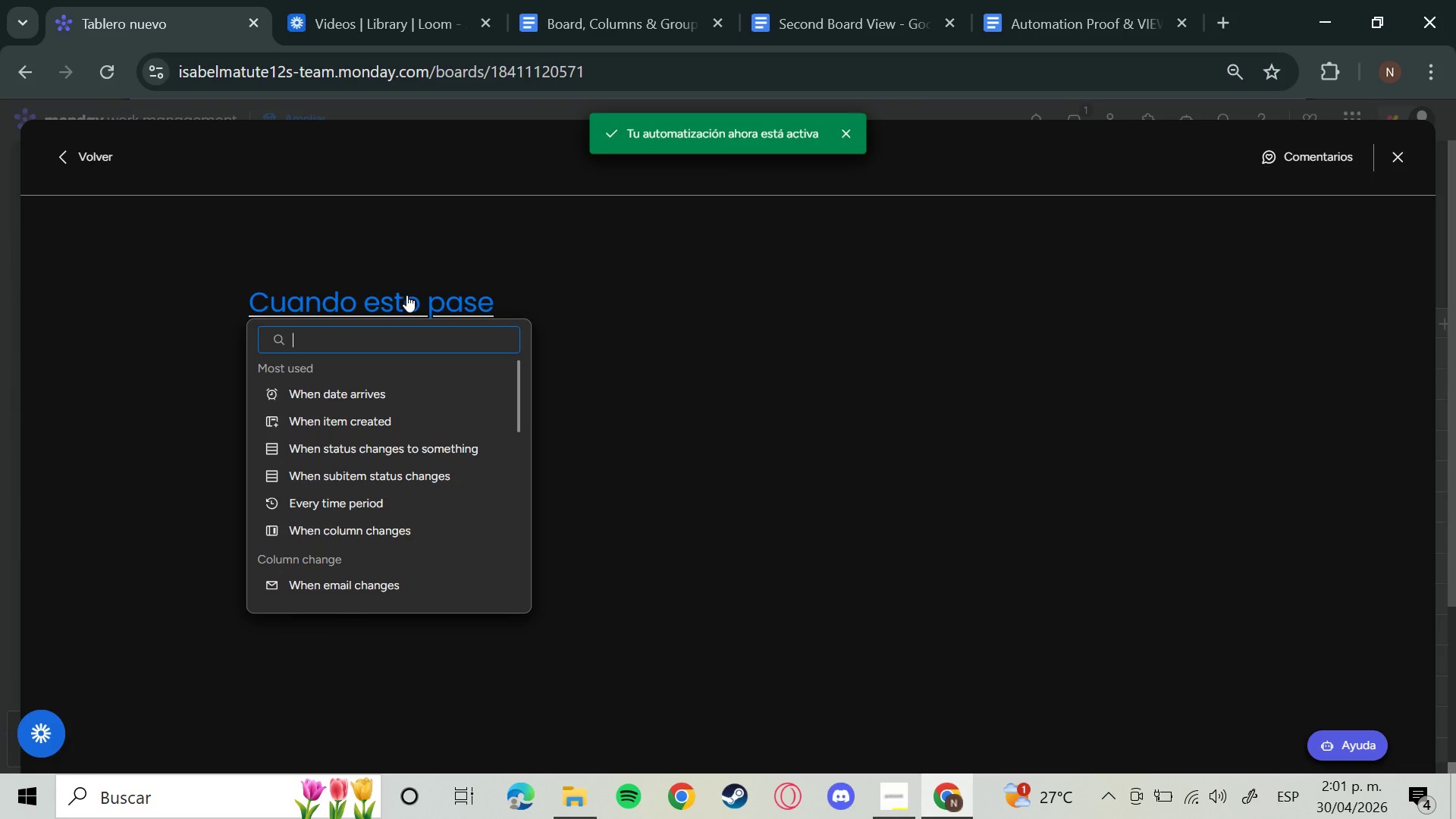 
left_click([381, 417])
 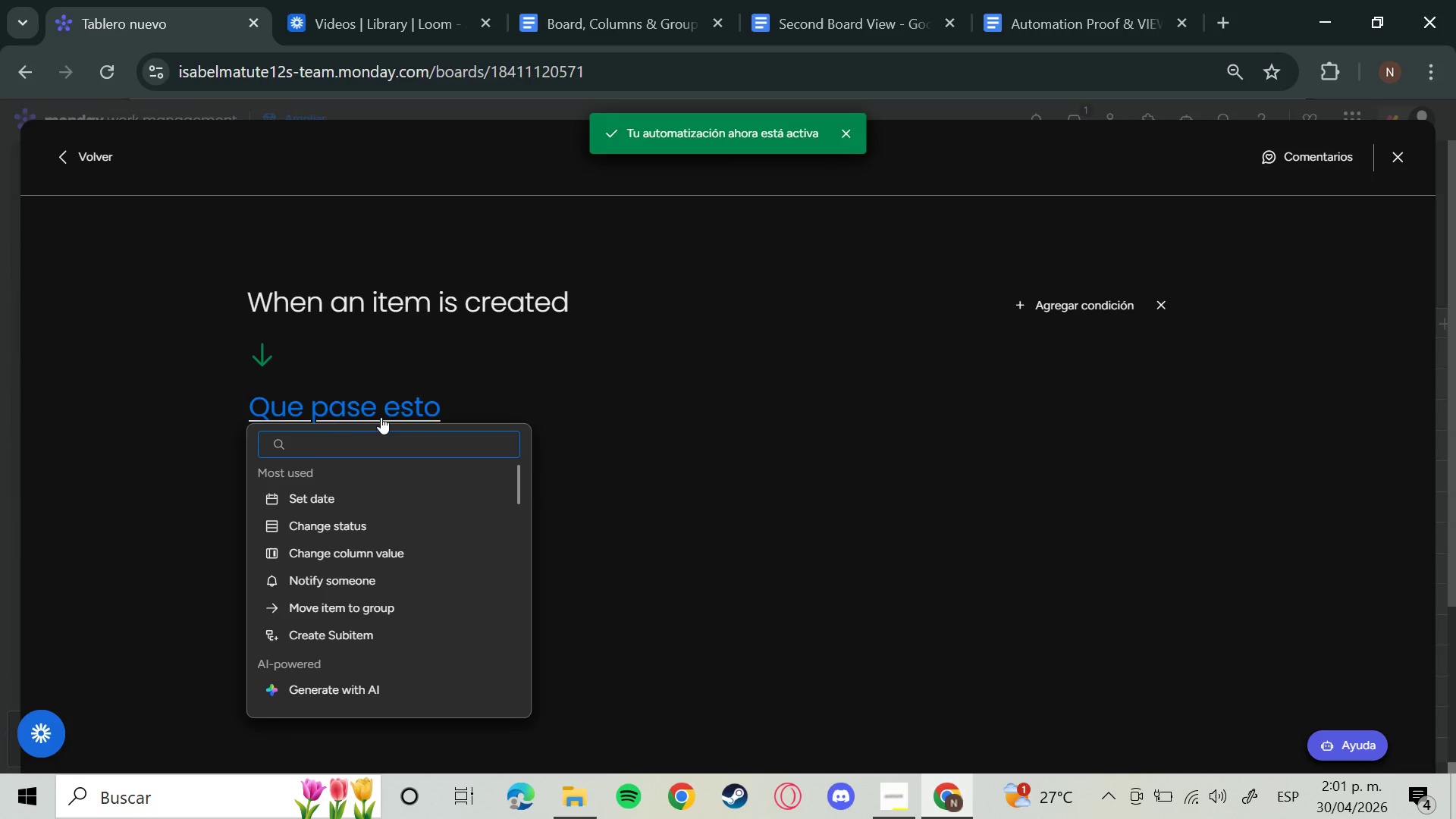 
left_click([1075, 299])
 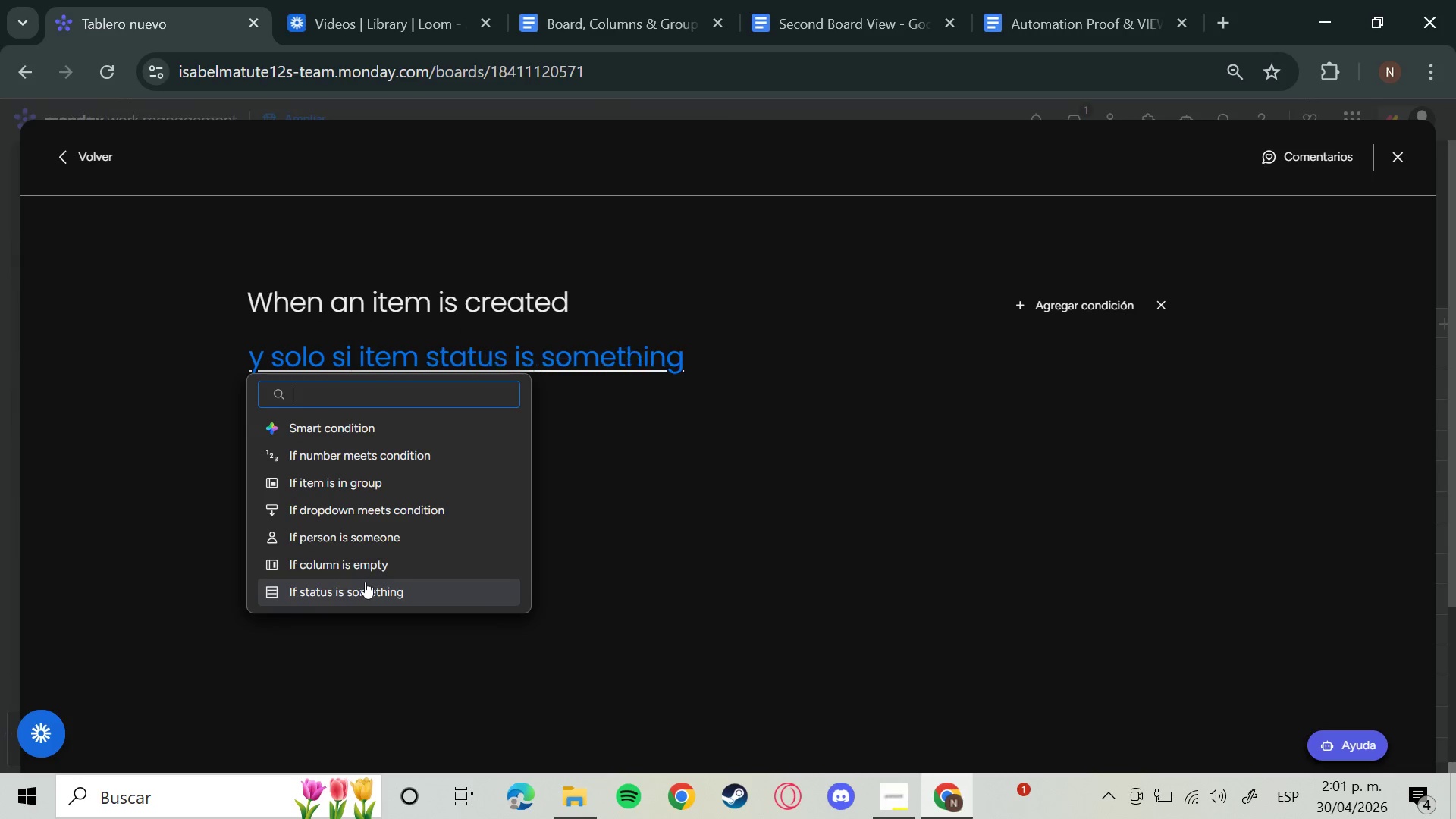 
wait(6.83)
 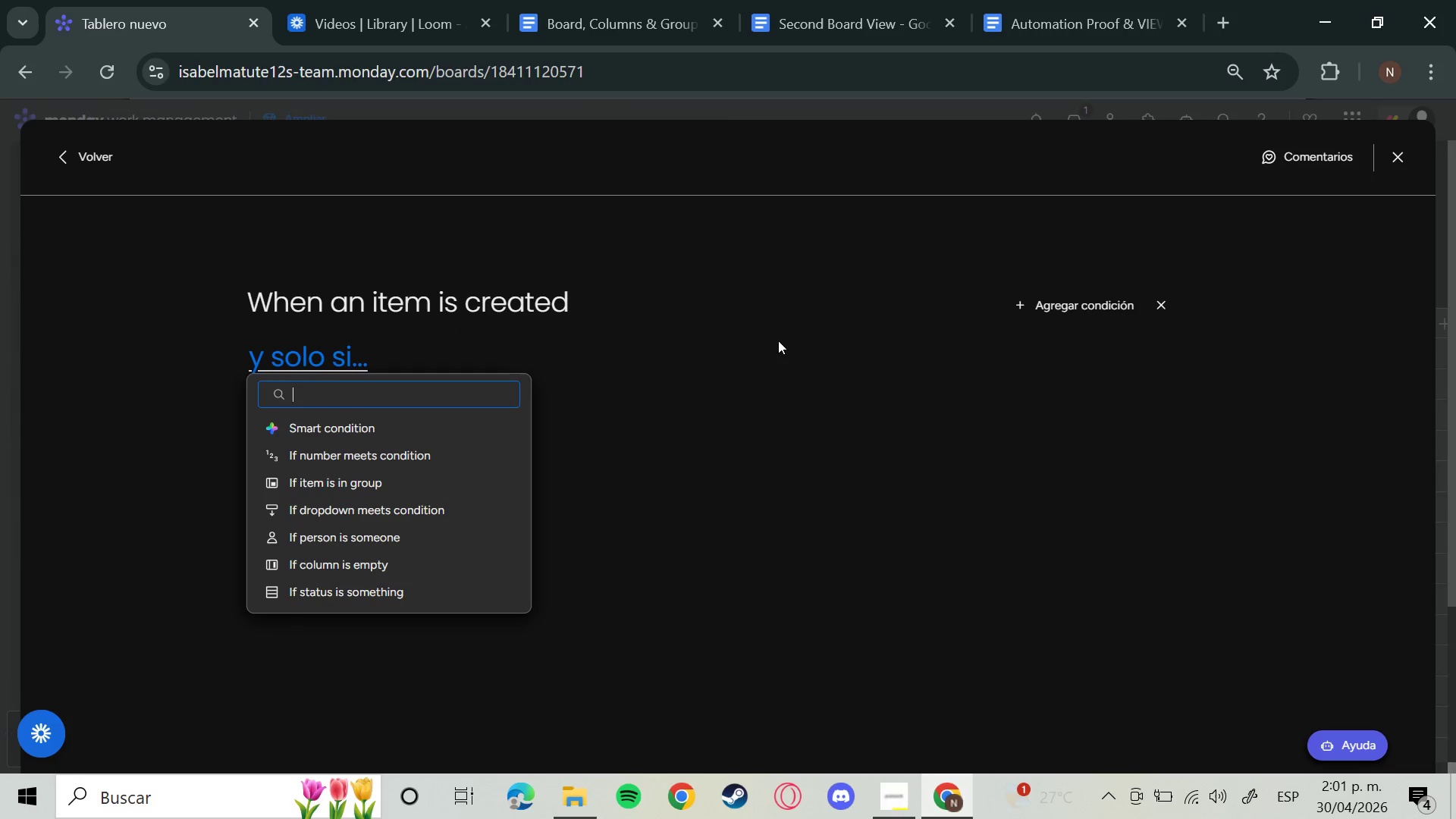 
left_click([439, 510])
 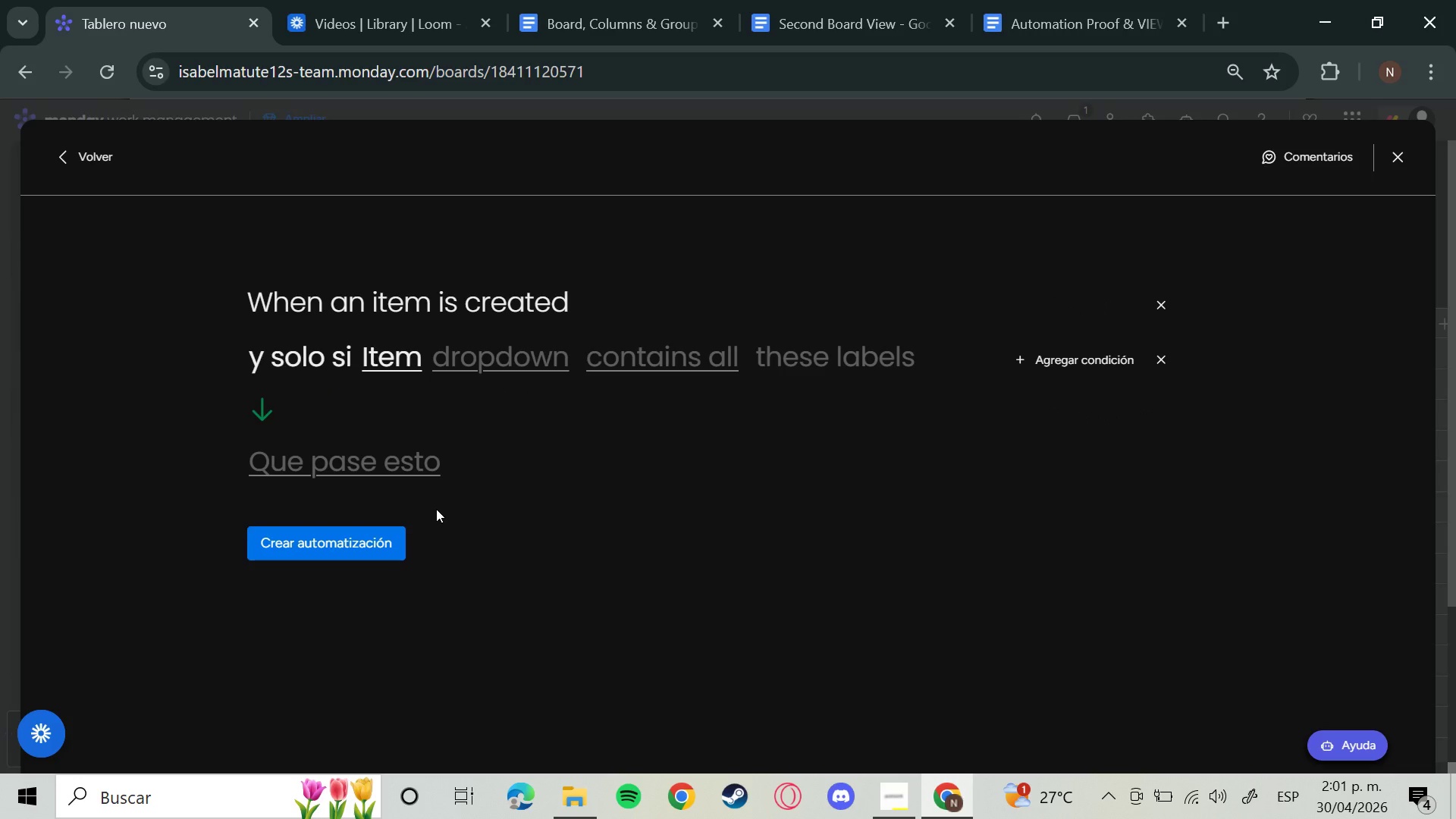 
wait(7.0)
 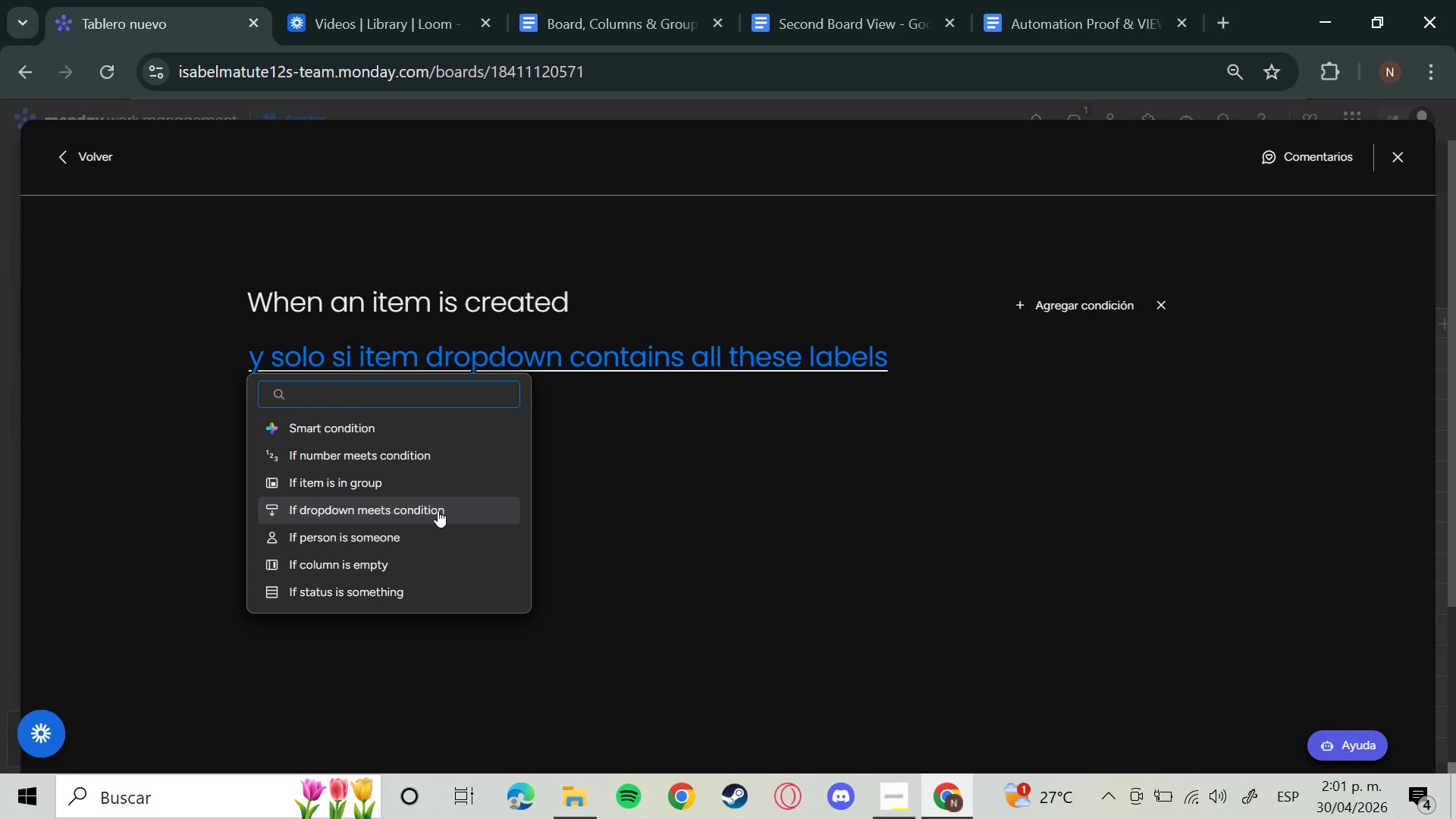 
left_click([356, 463])
 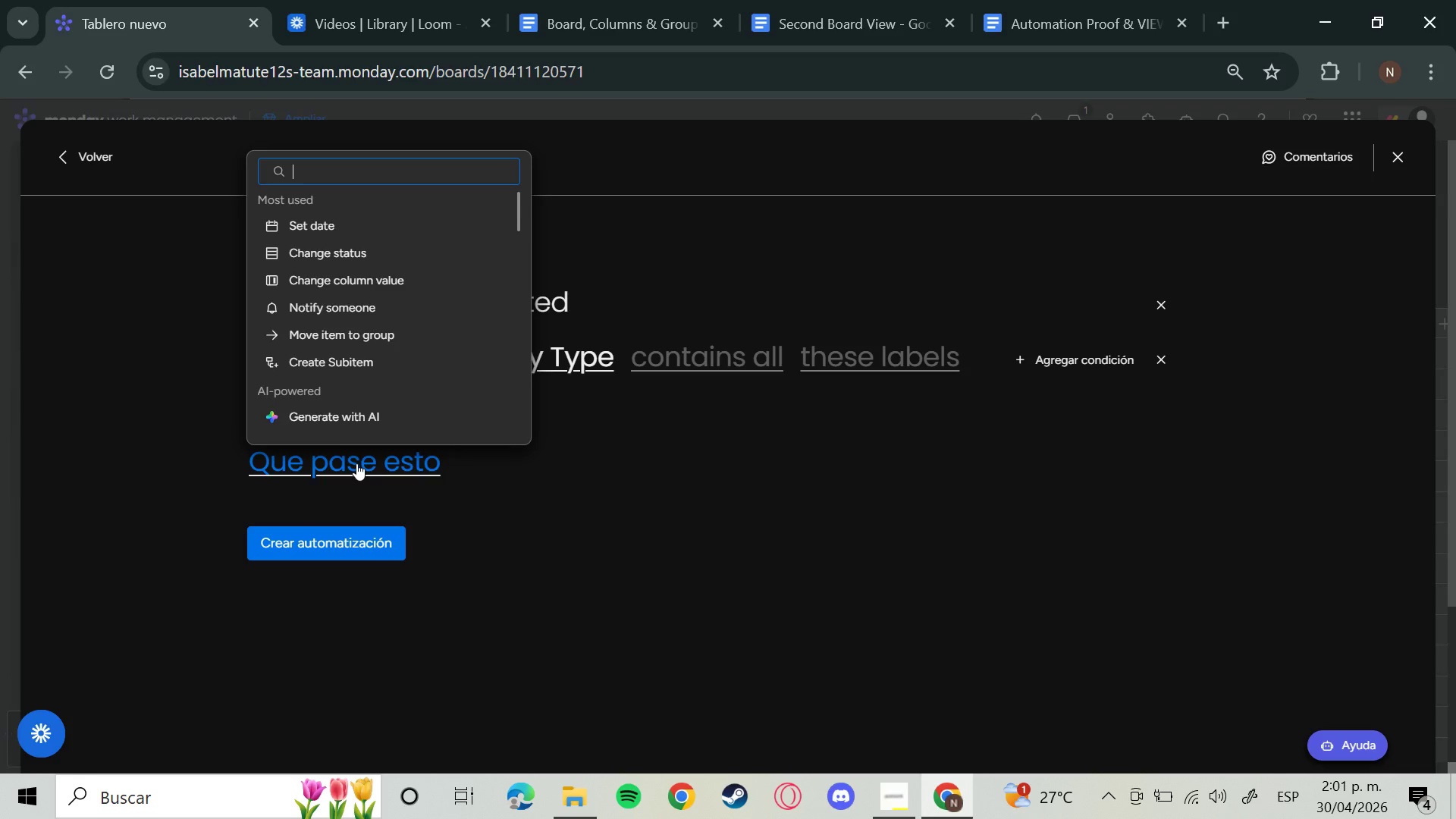 
wait(7.33)
 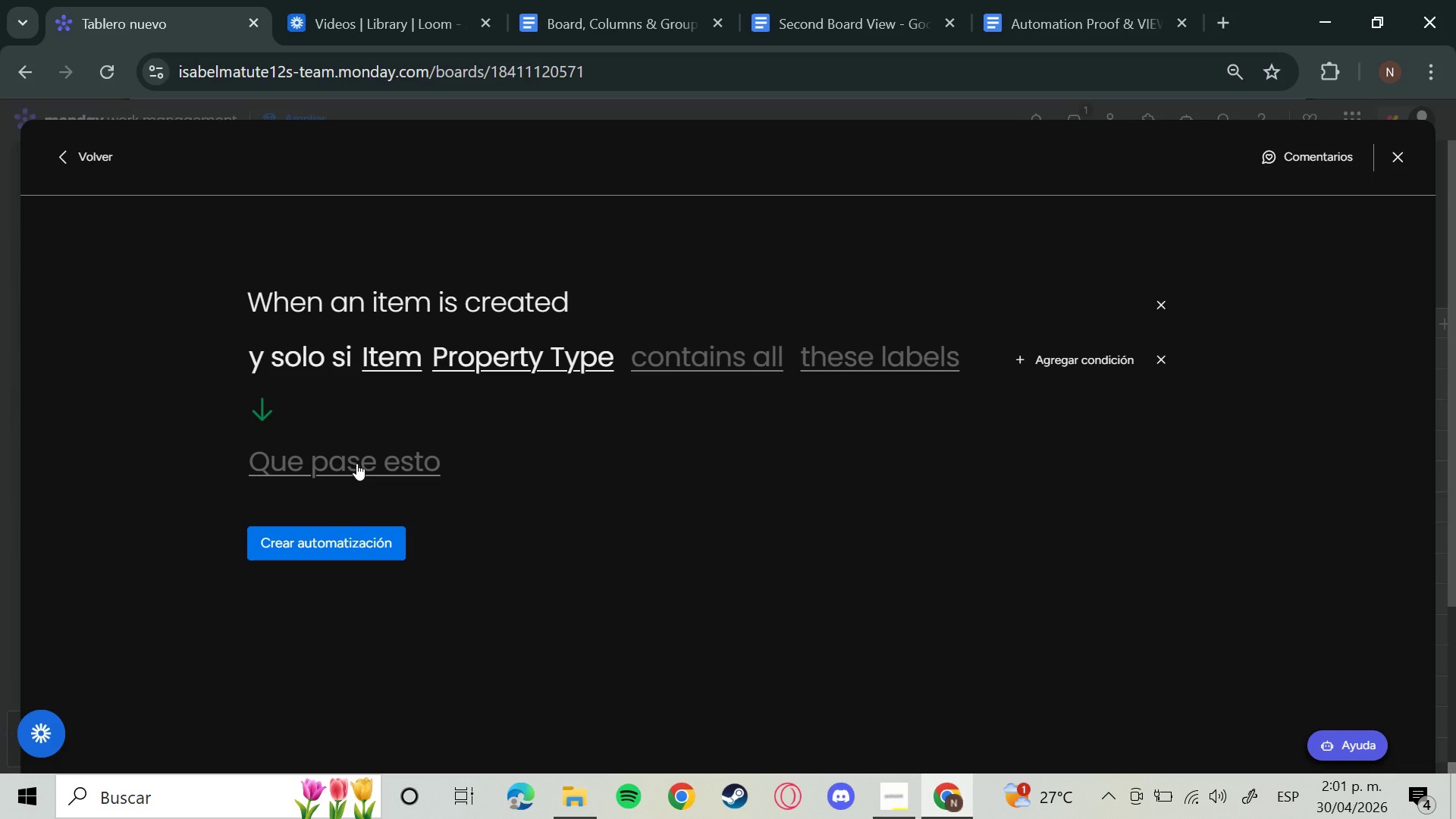 
left_click([350, 251])
 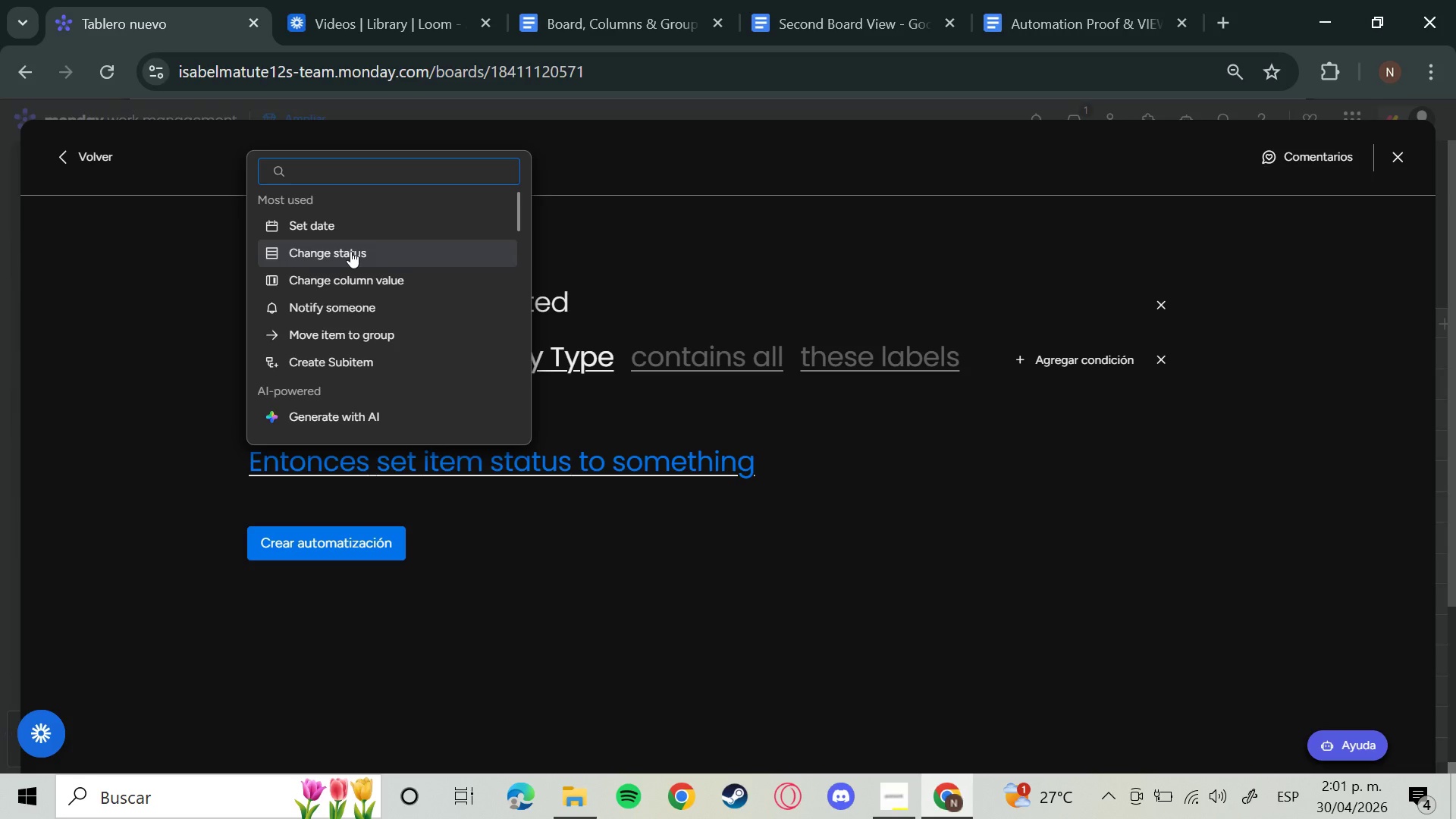 
wait(9.61)
 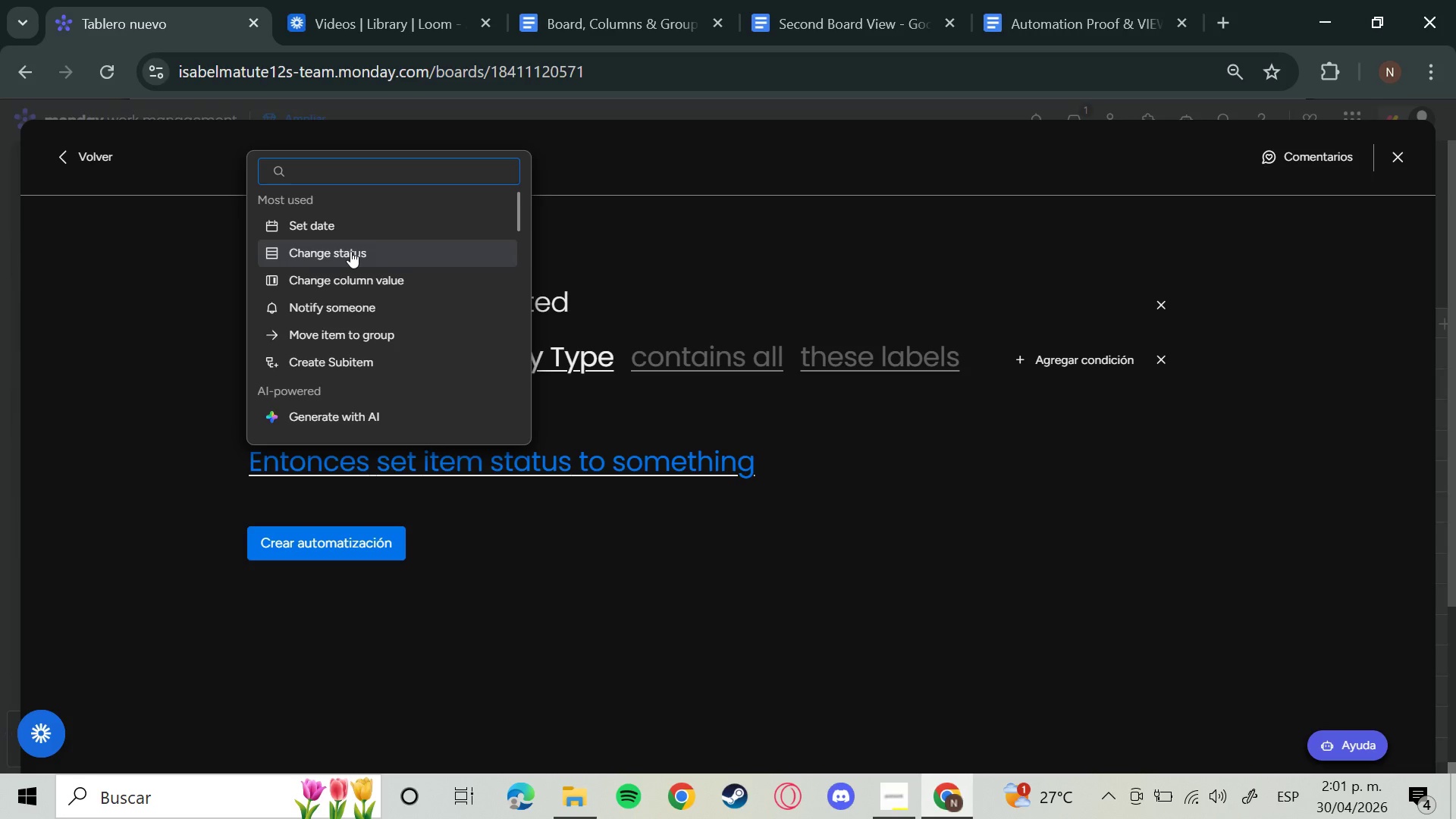 
left_click([695, 361])
 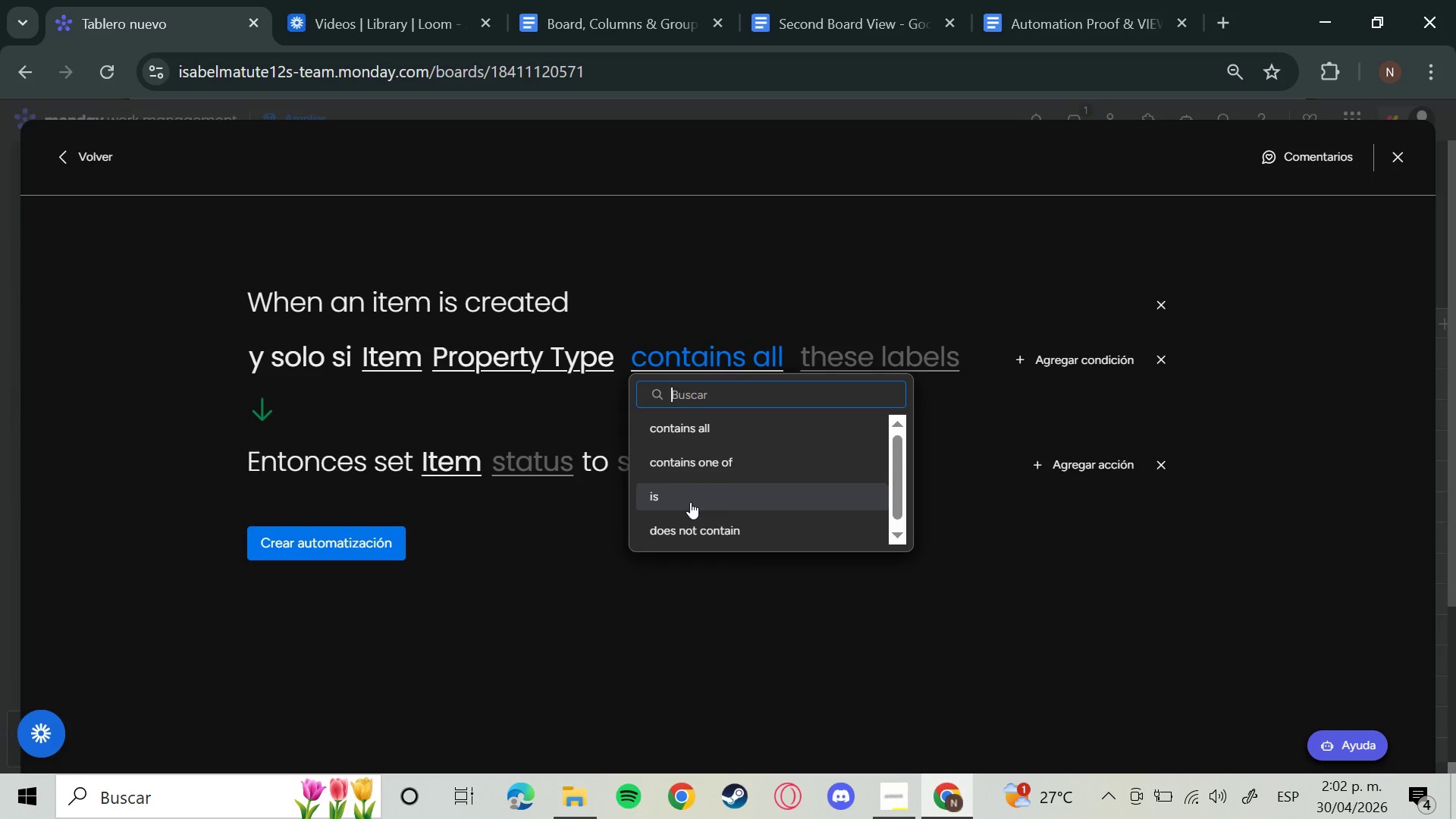 
left_click([690, 502])
 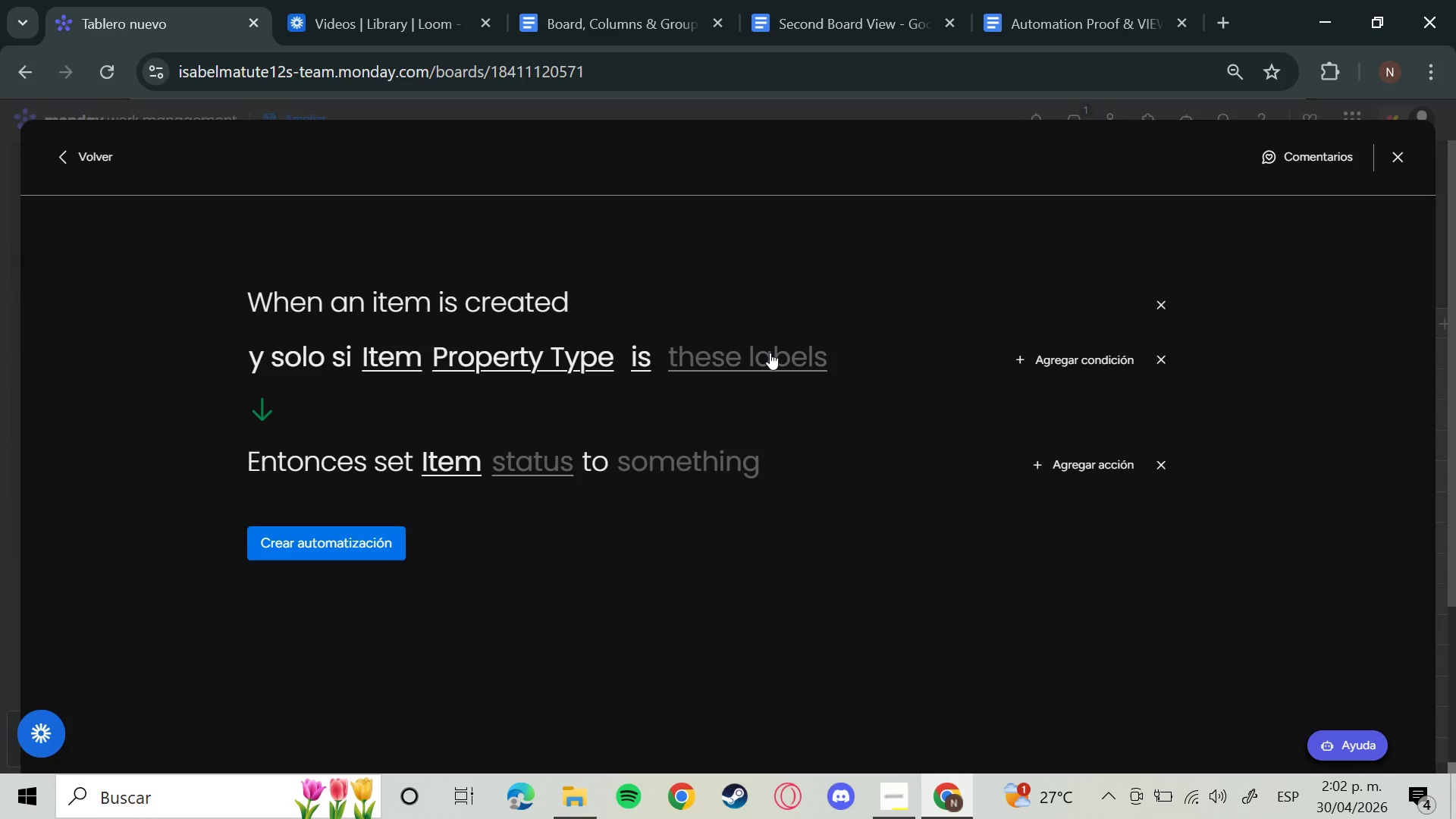 
left_click([770, 353])
 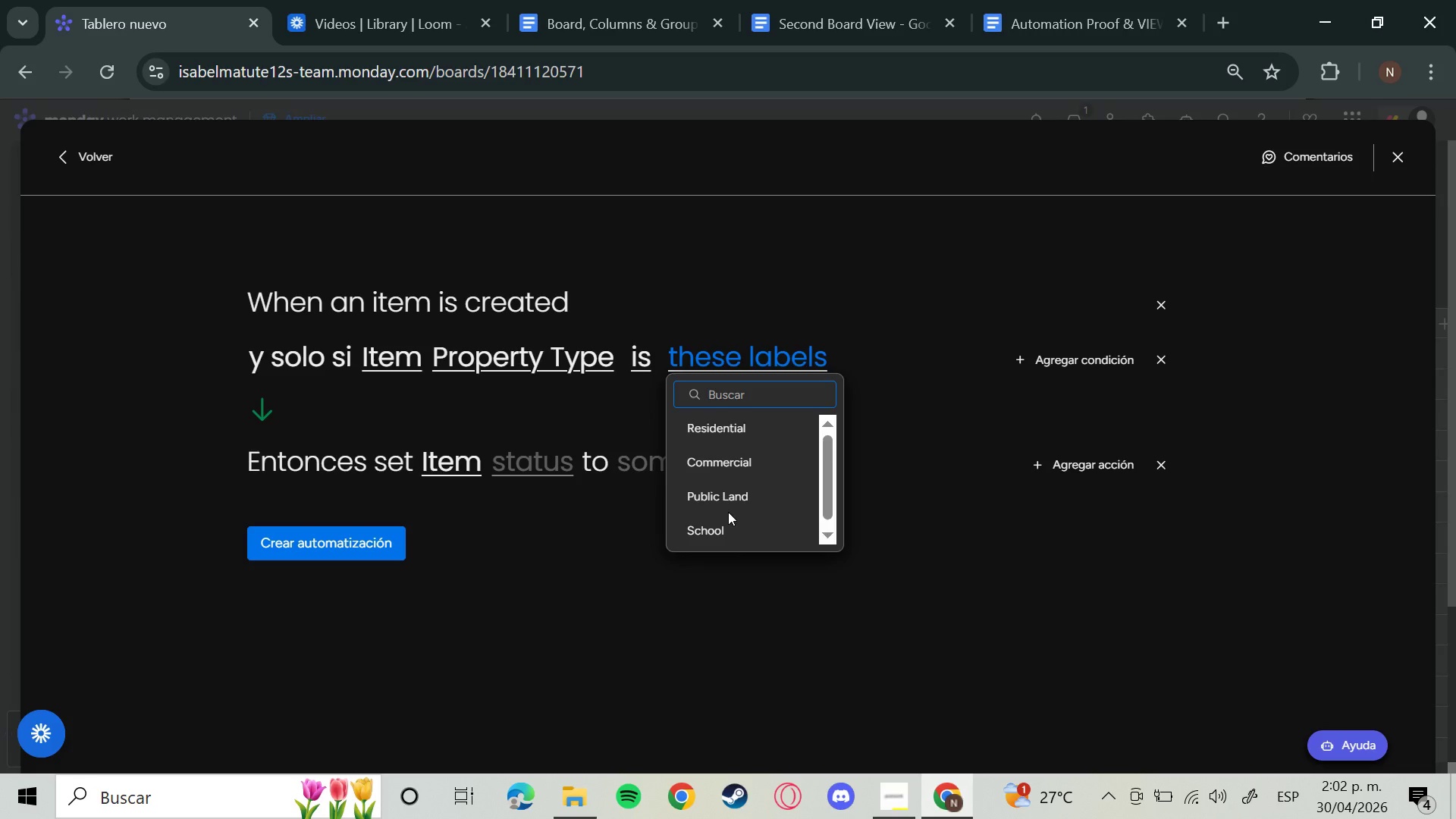 
left_click([726, 500])
 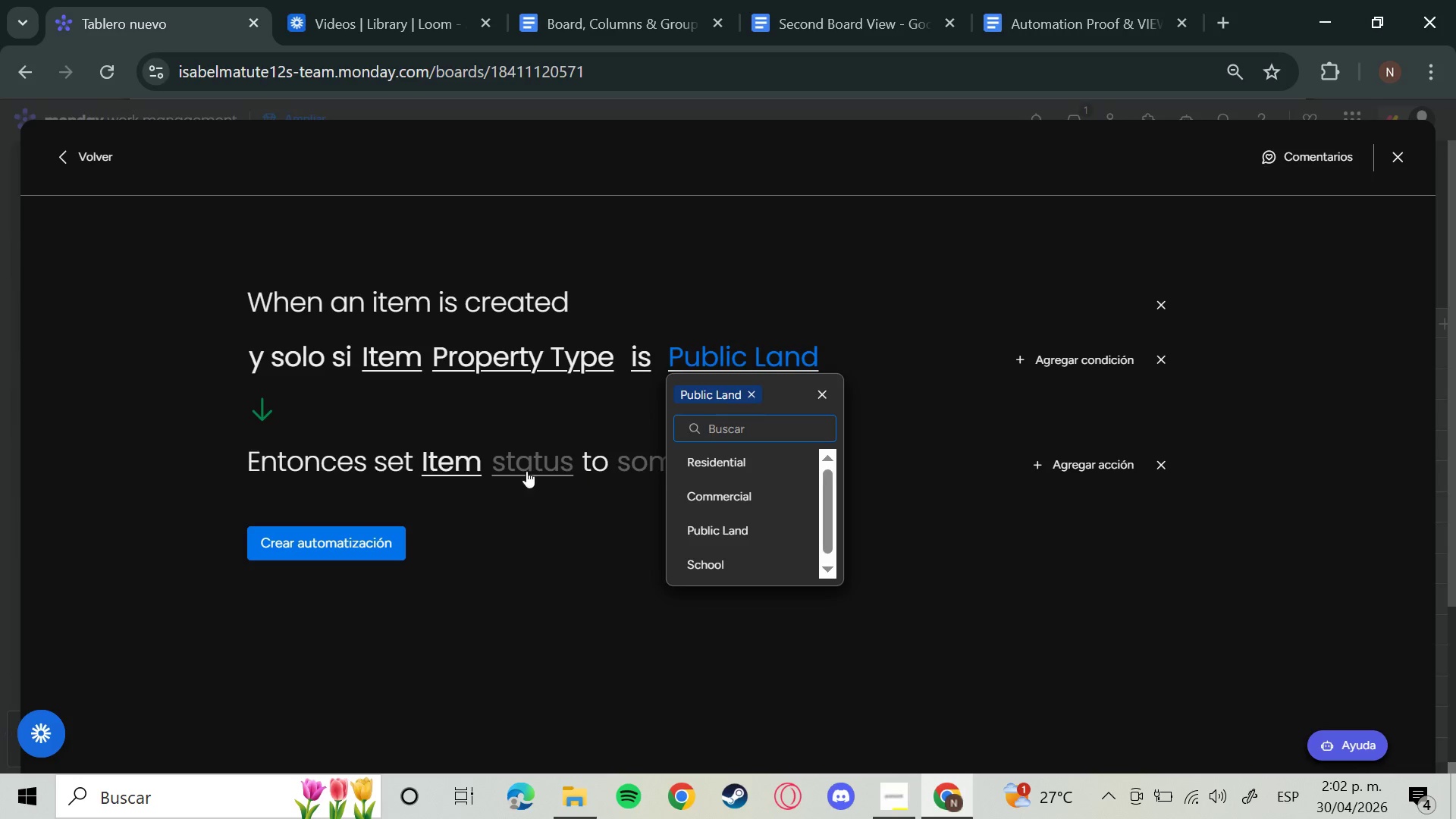 
left_click([520, 462])
 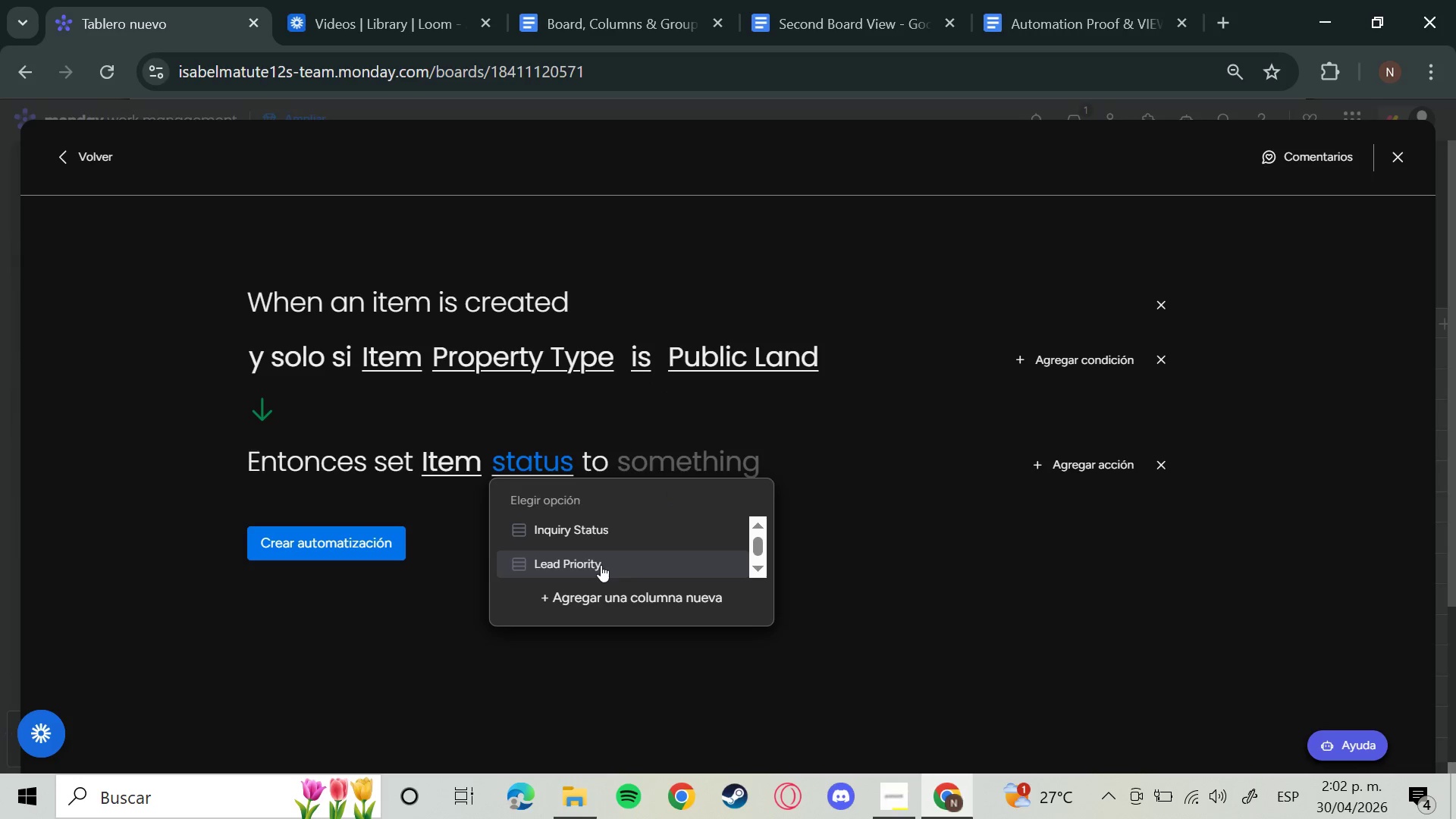 
left_click([601, 565])
 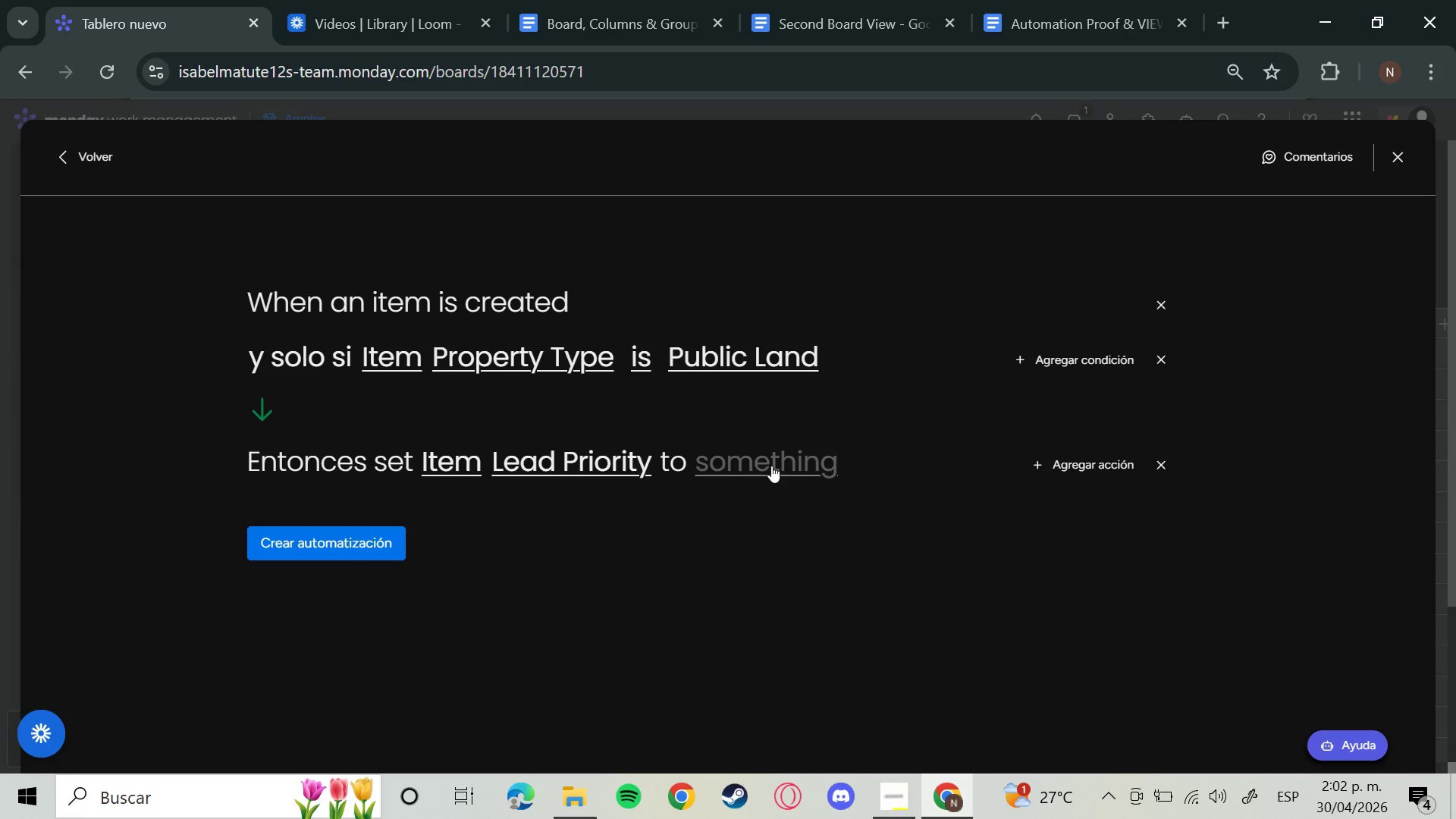 
left_click([771, 466])
 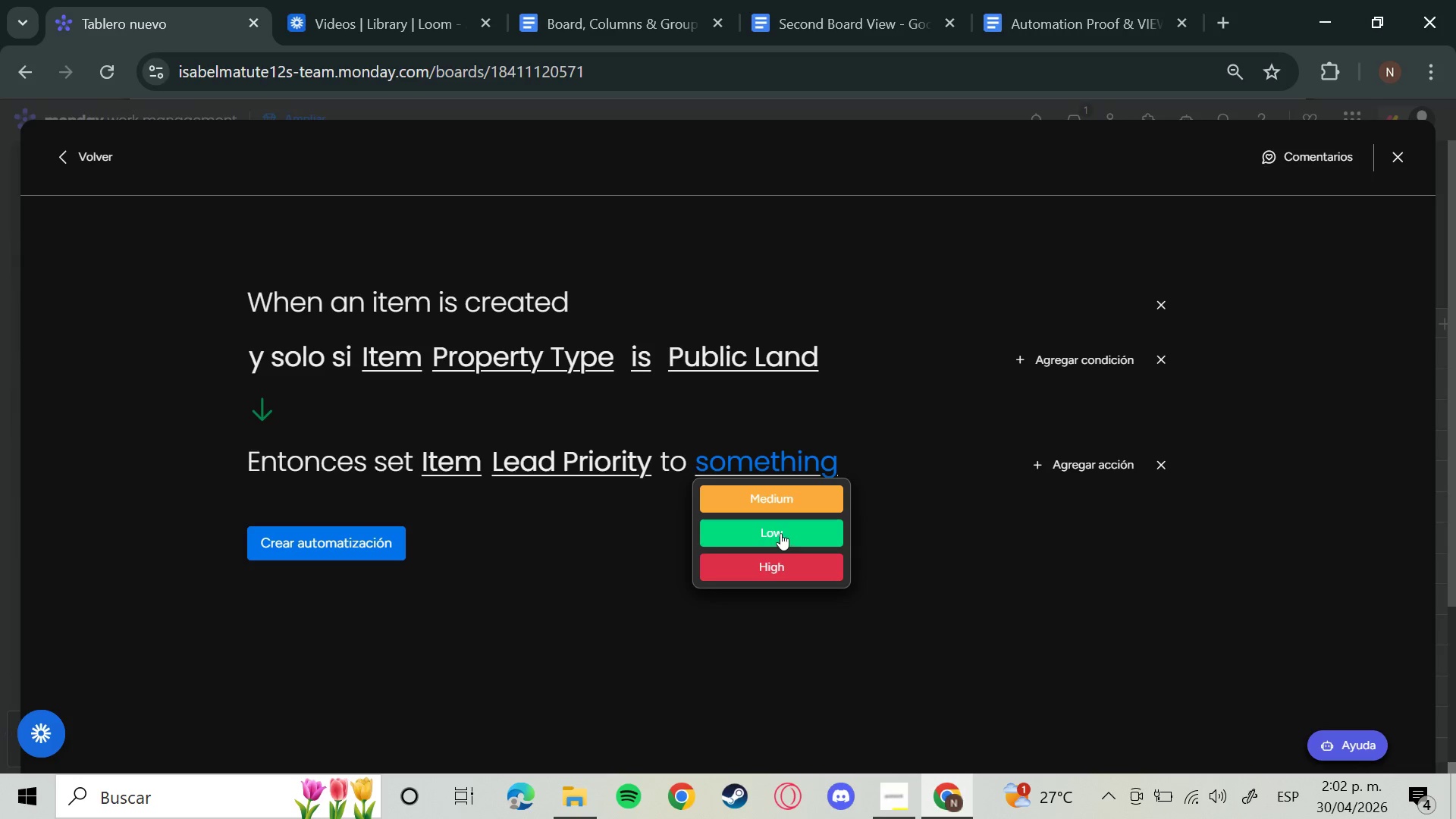 
left_click([778, 566])
 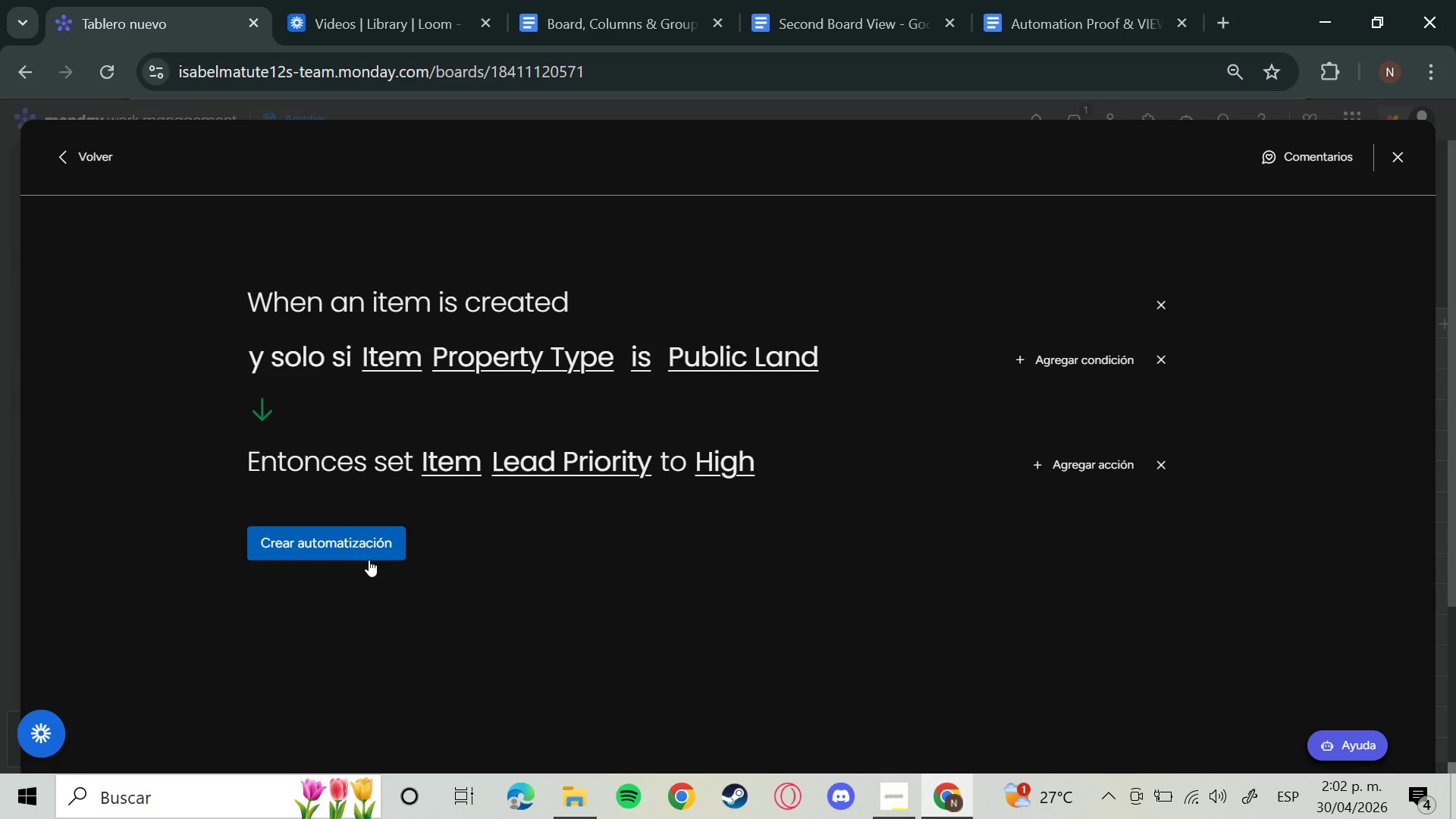 
left_click([351, 551])
 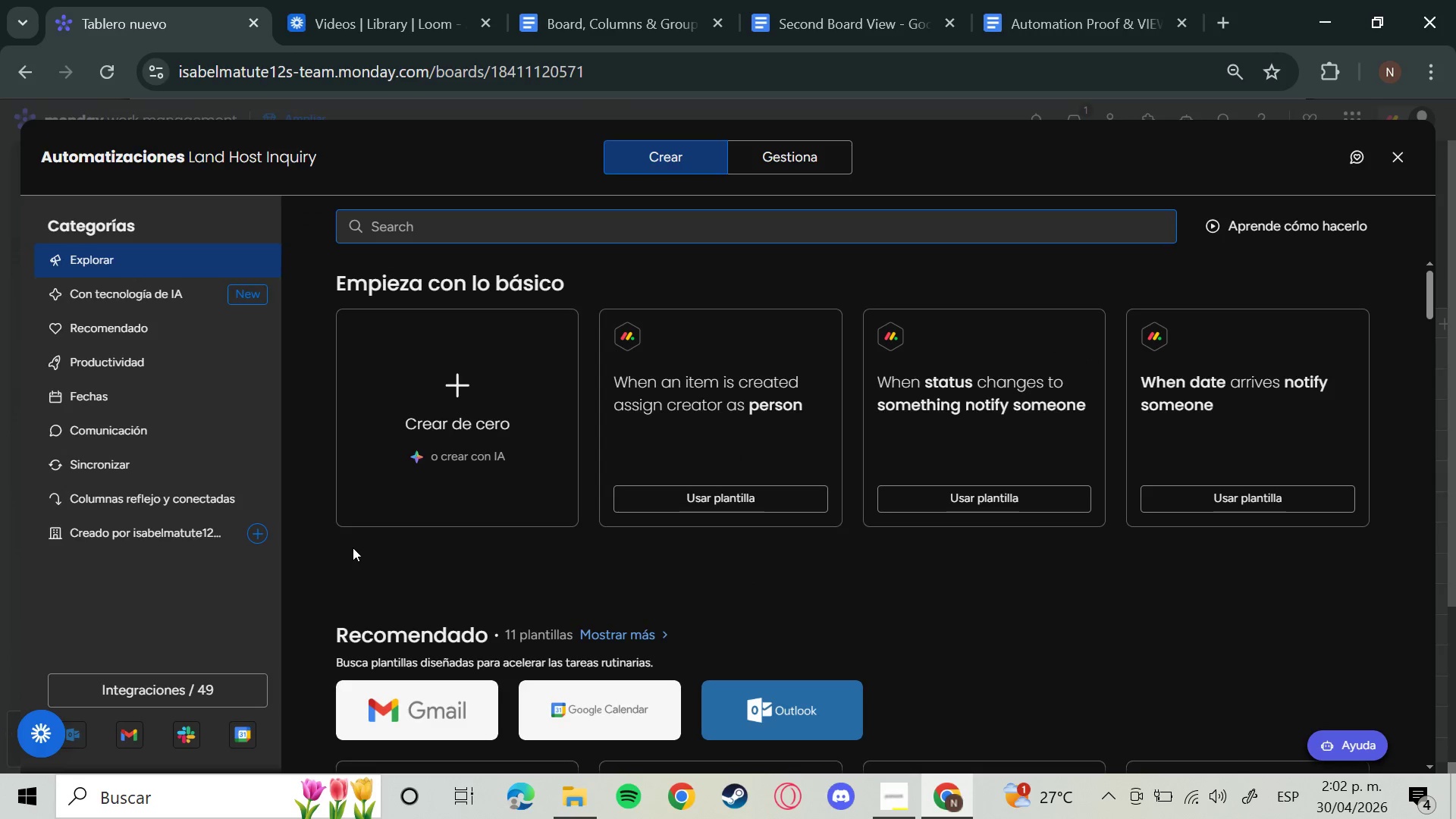 
left_click([480, 384])
 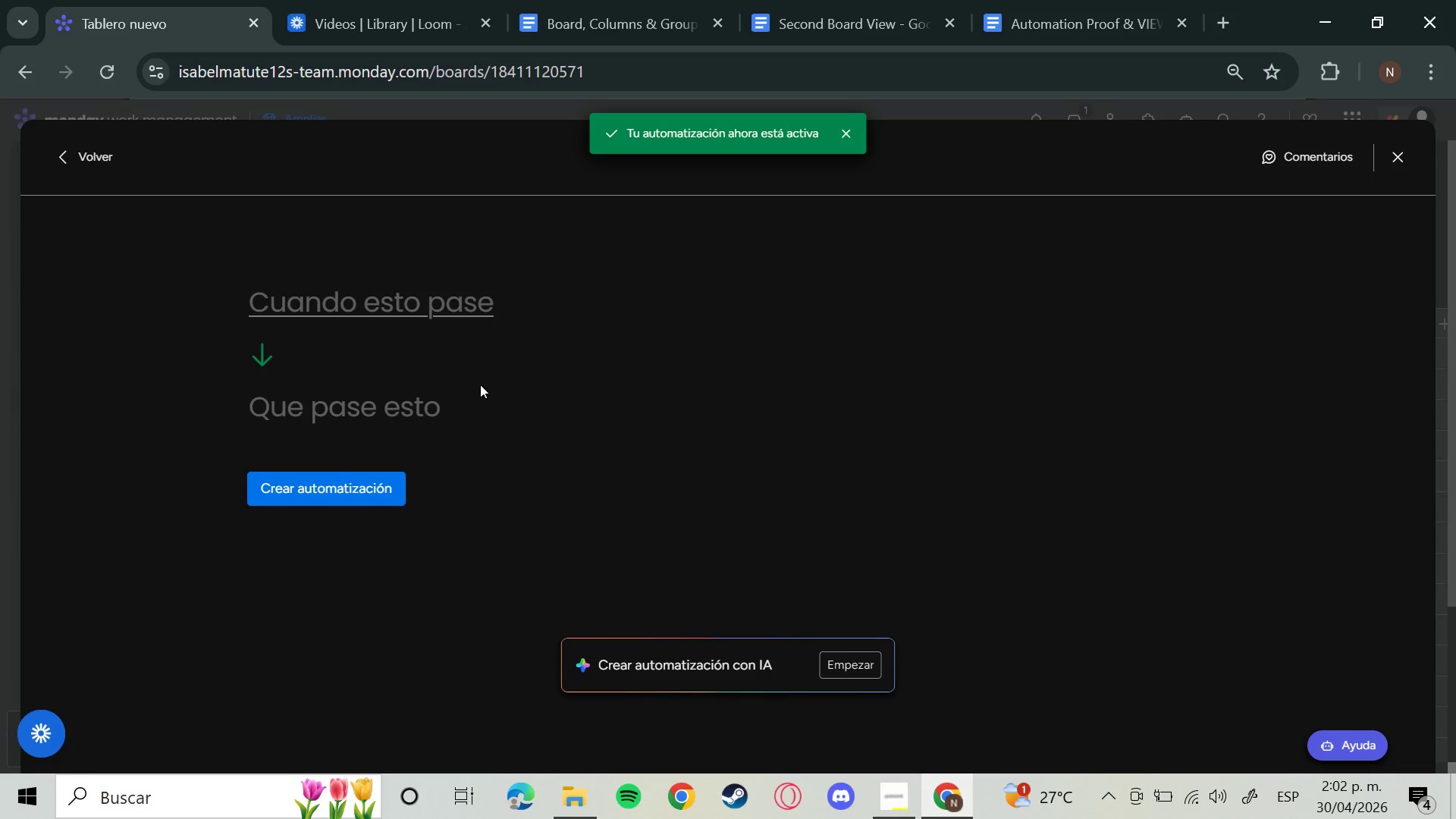 
left_click([386, 299])
 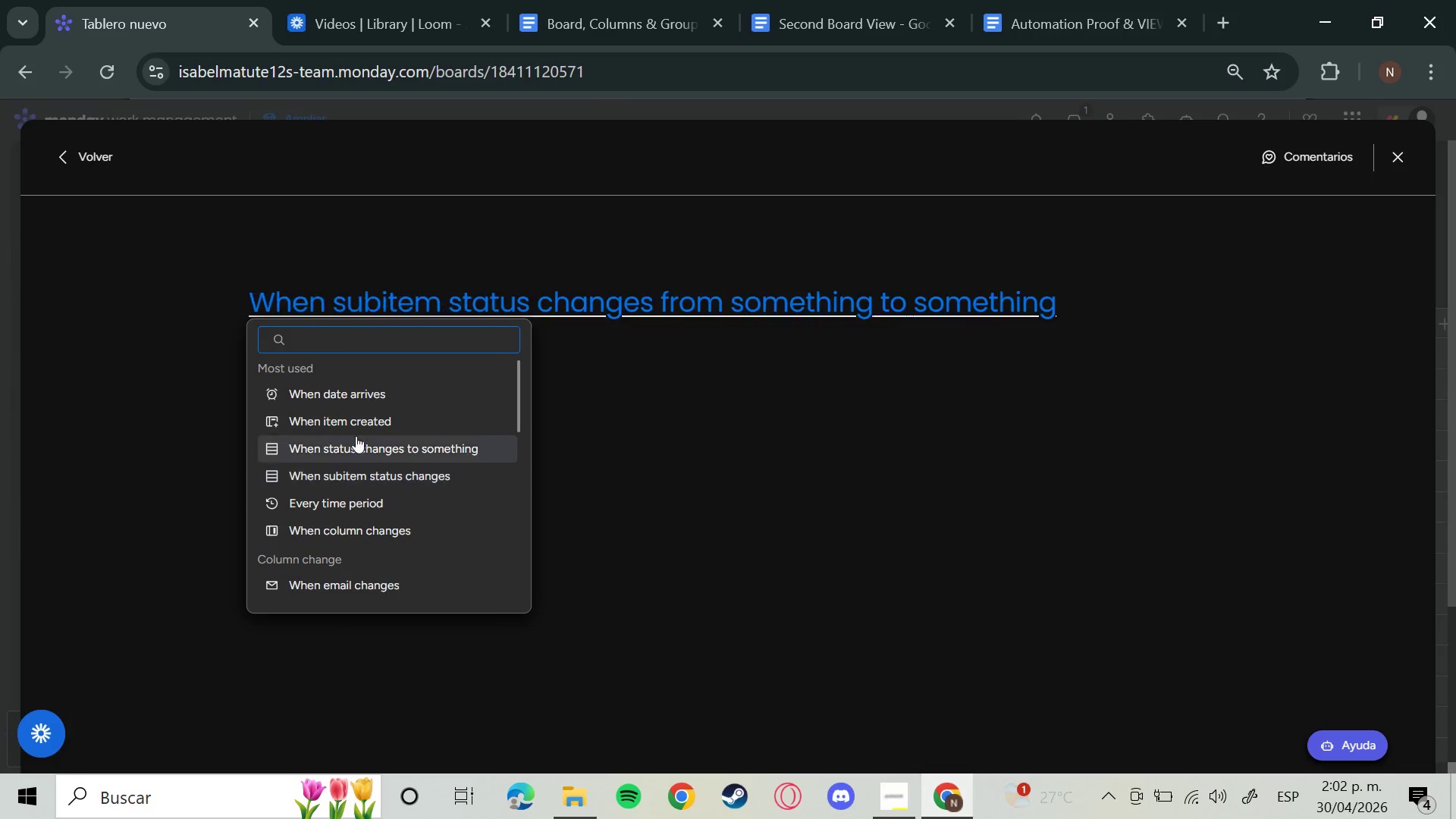 
wait(6.0)
 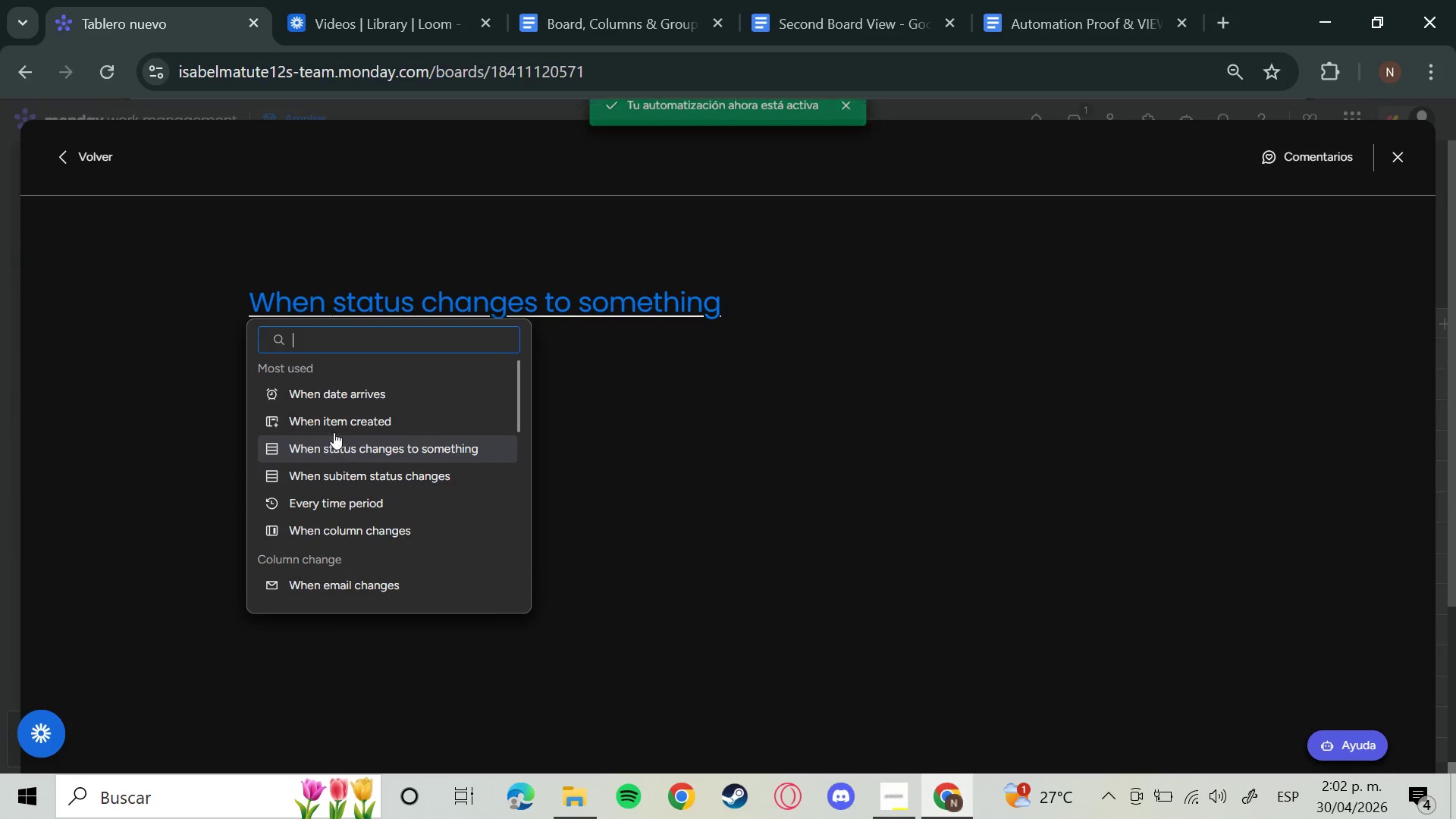 
left_click([384, 442])
 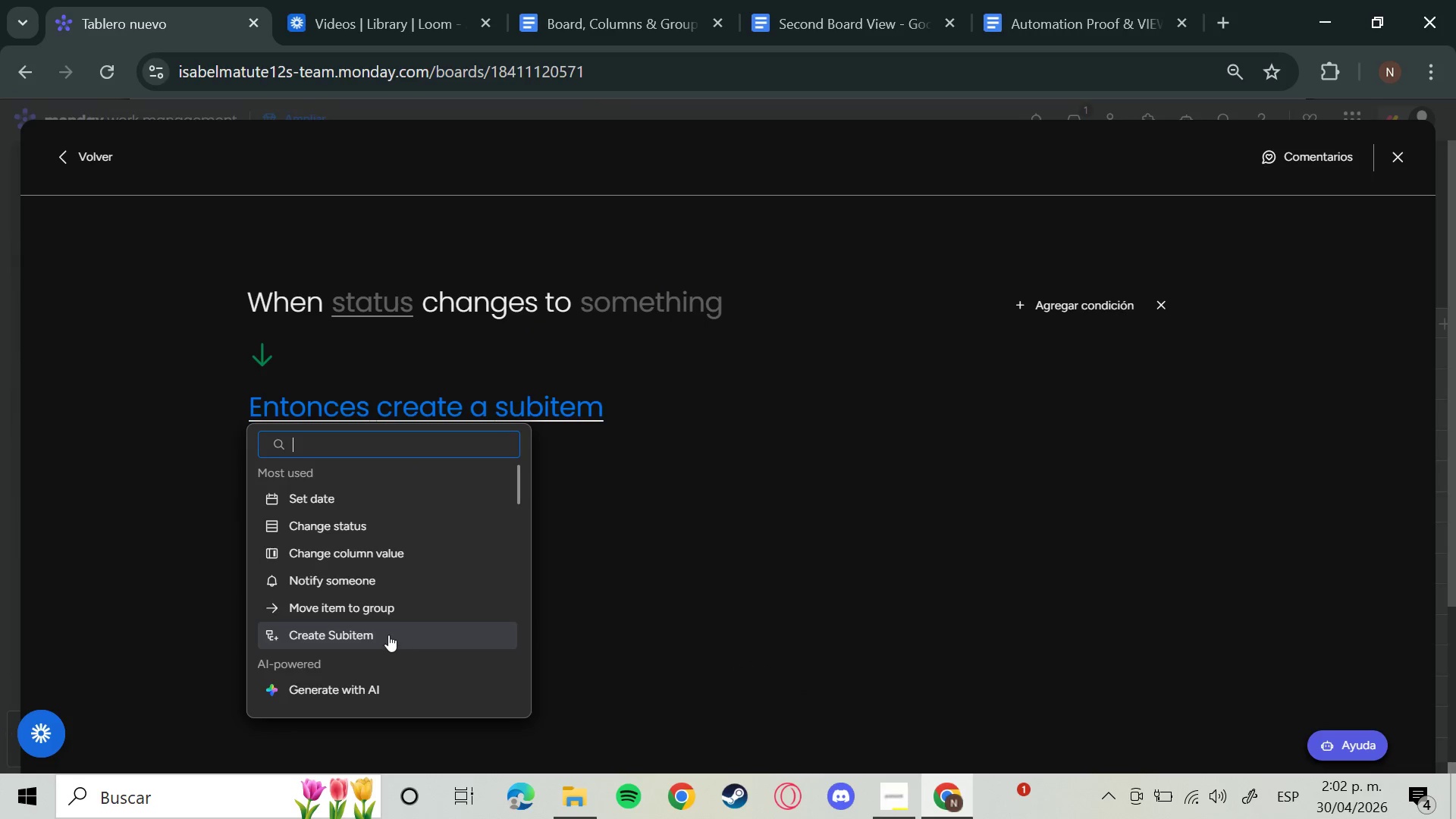 
left_click([375, 588])
 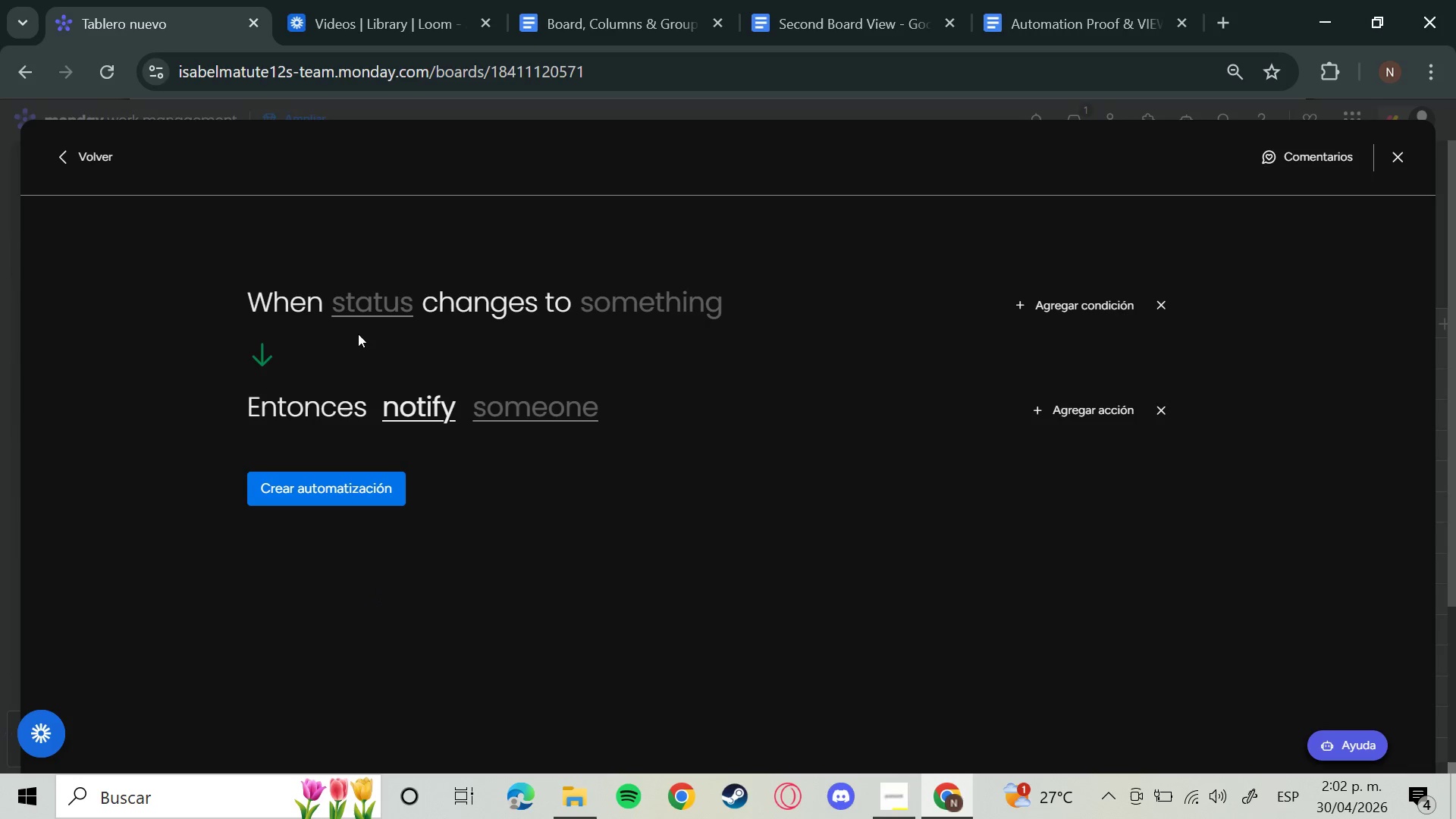 
left_click([365, 311])
 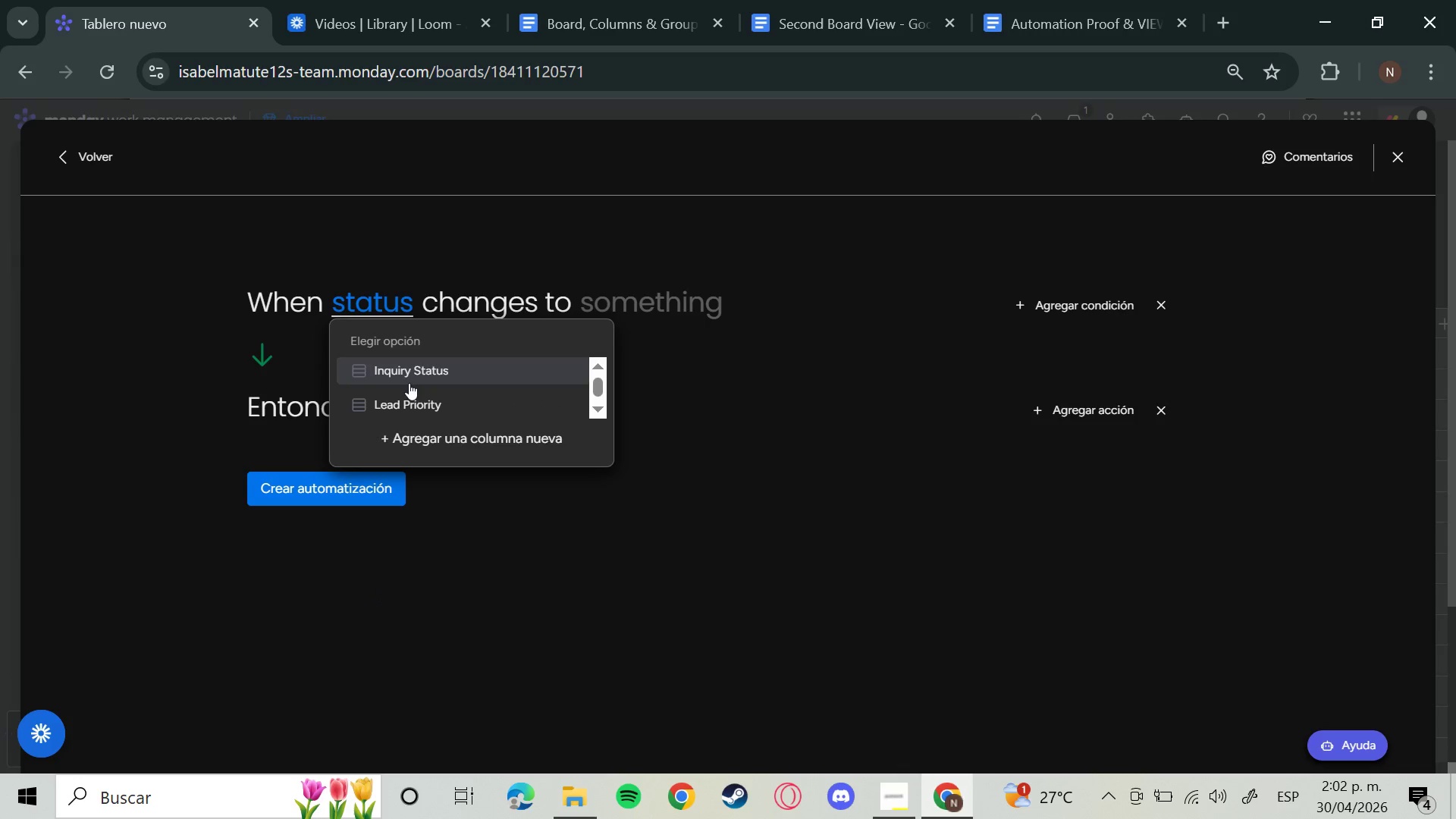 
left_click([403, 378])
 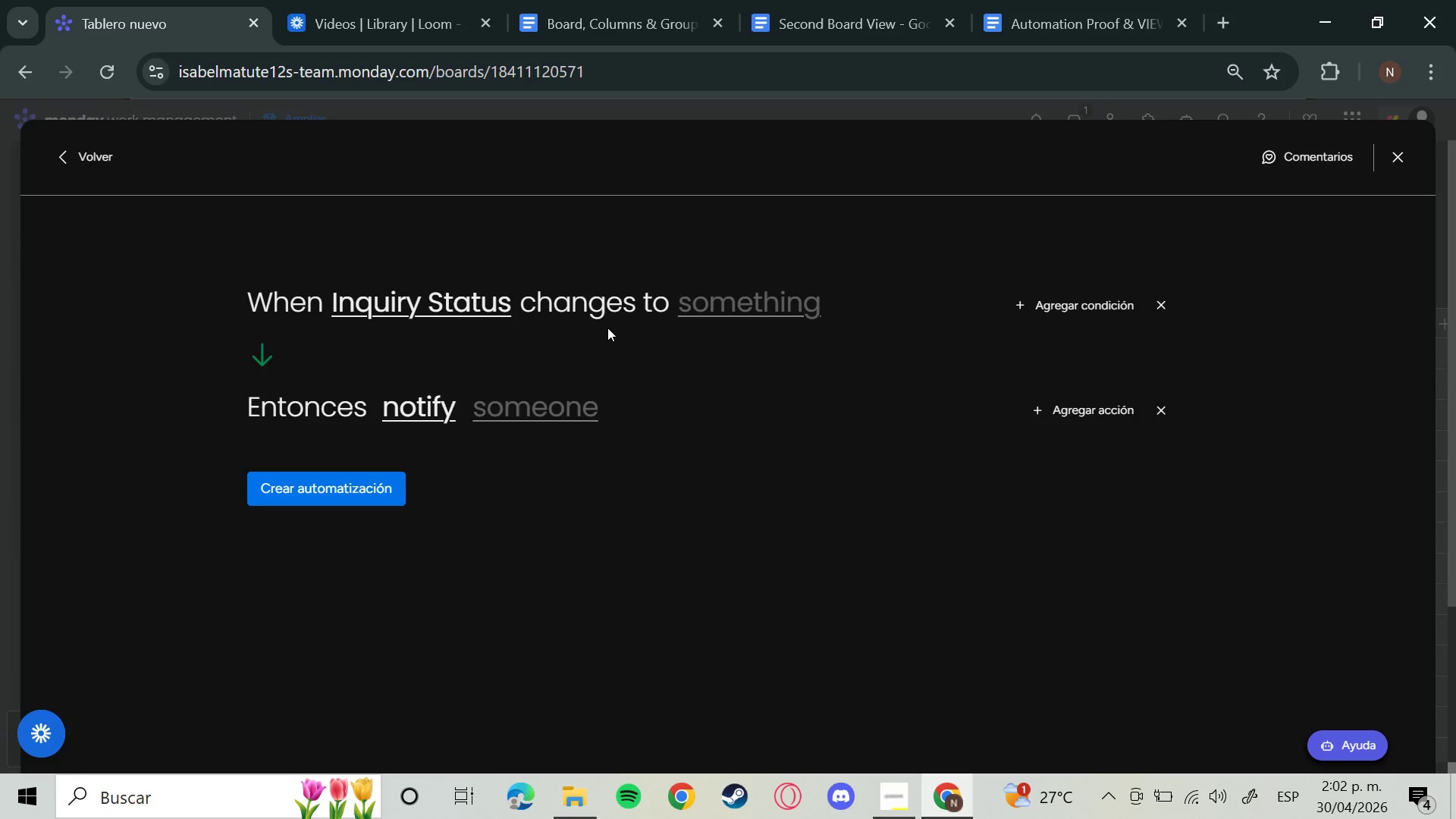 
left_click([771, 306])
 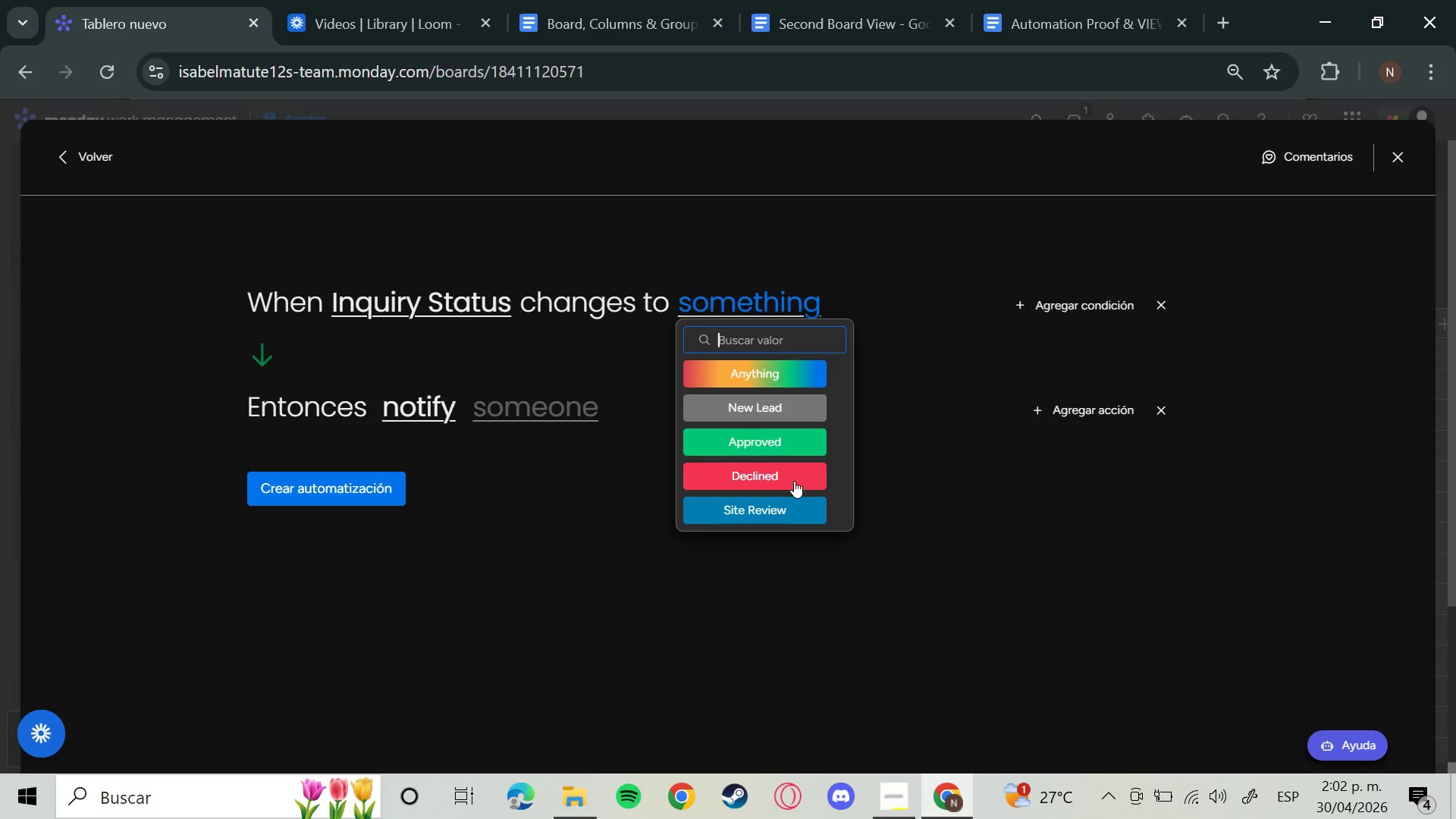 
left_click([795, 504])
 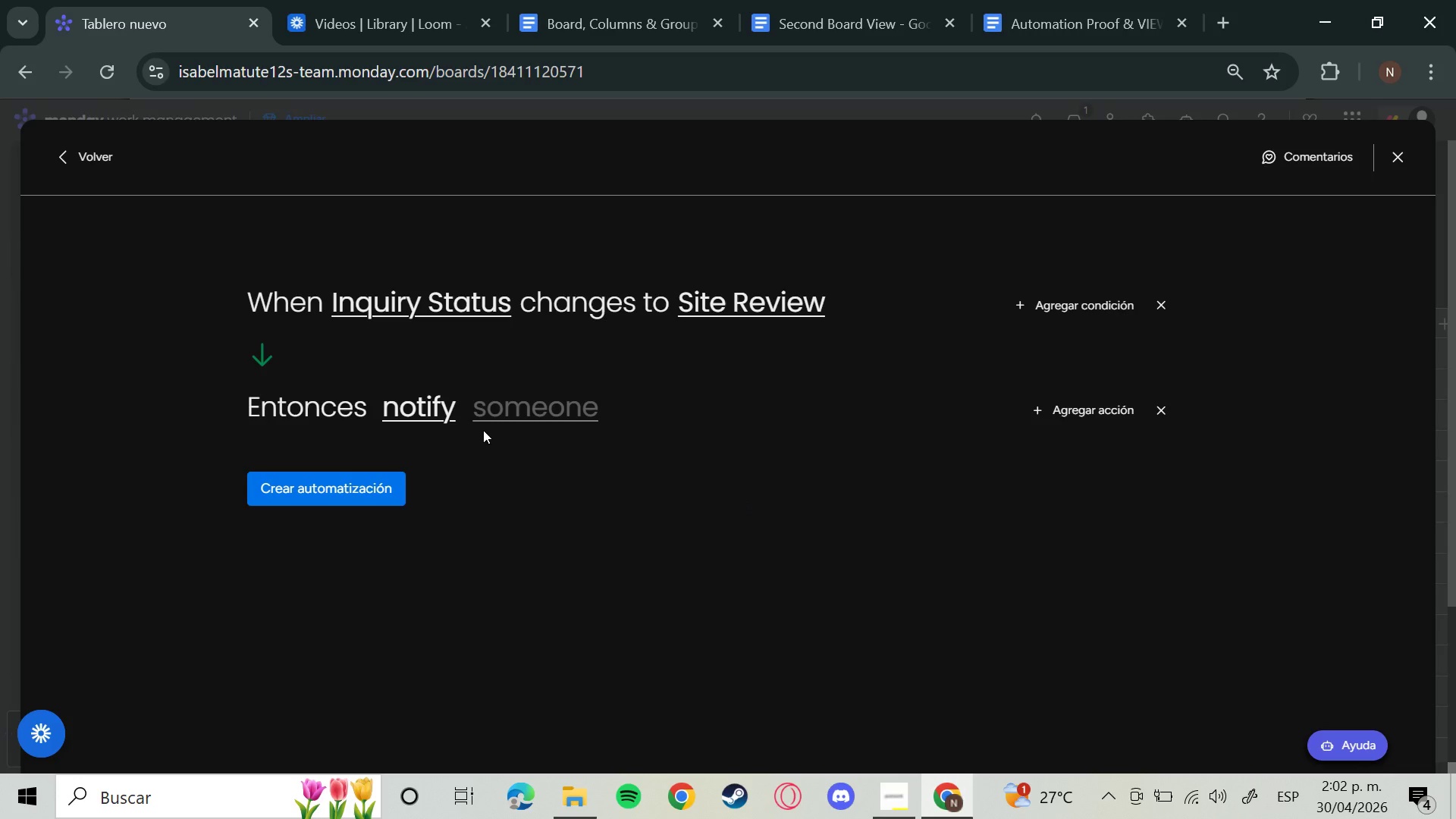 
mouse_move([507, 411])
 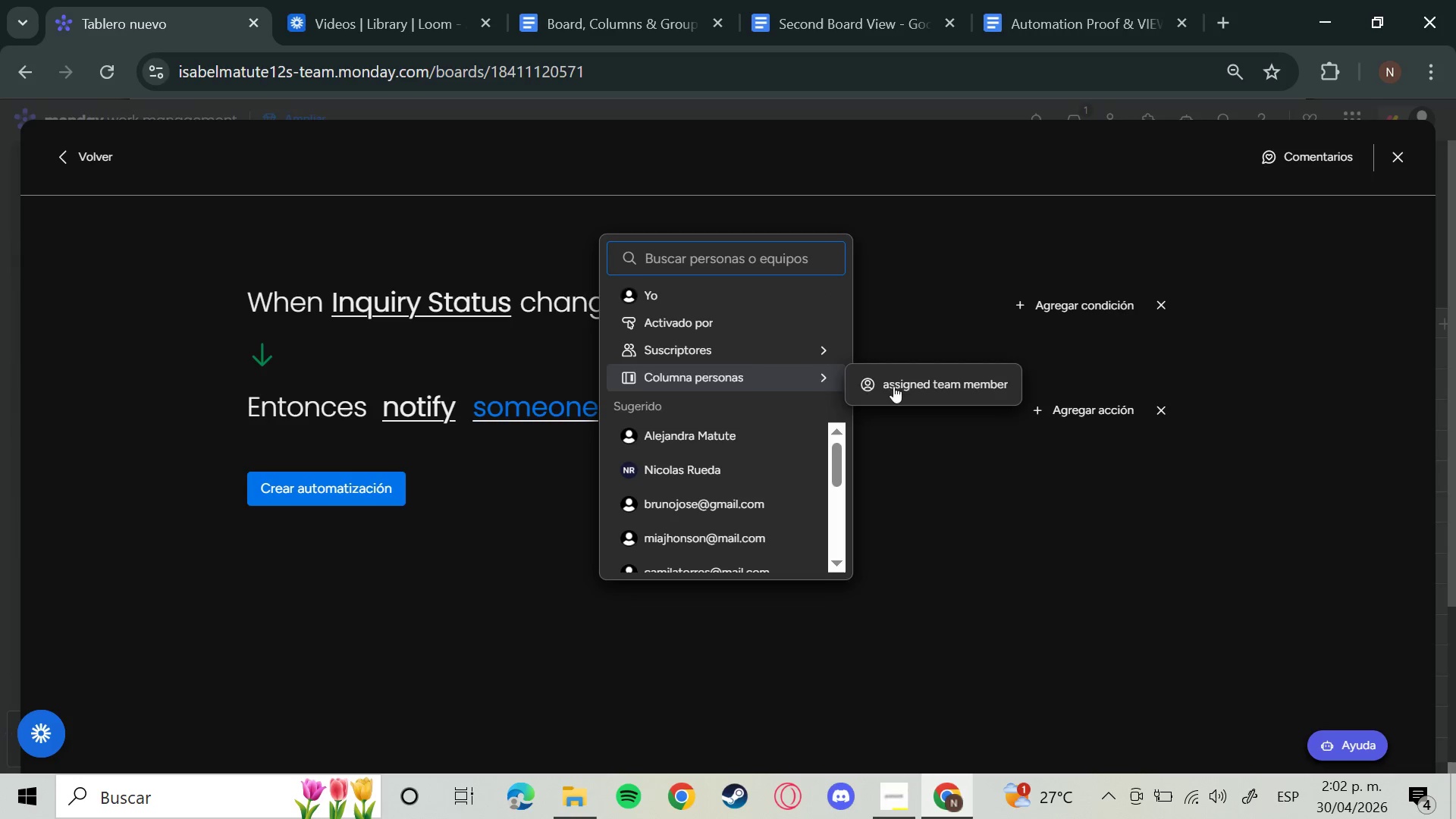 
left_click([915, 381])
 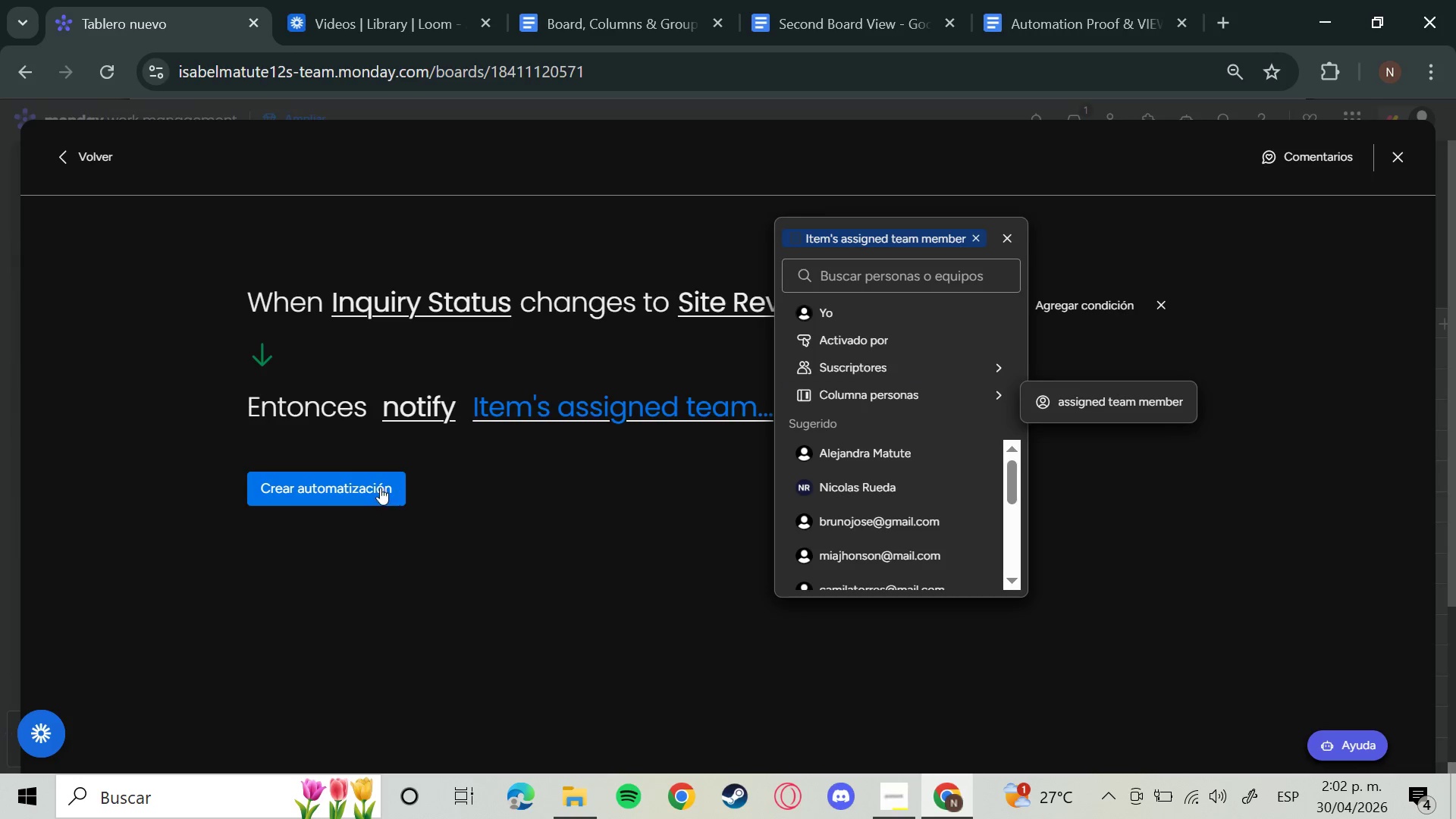 
left_click([374, 488])
 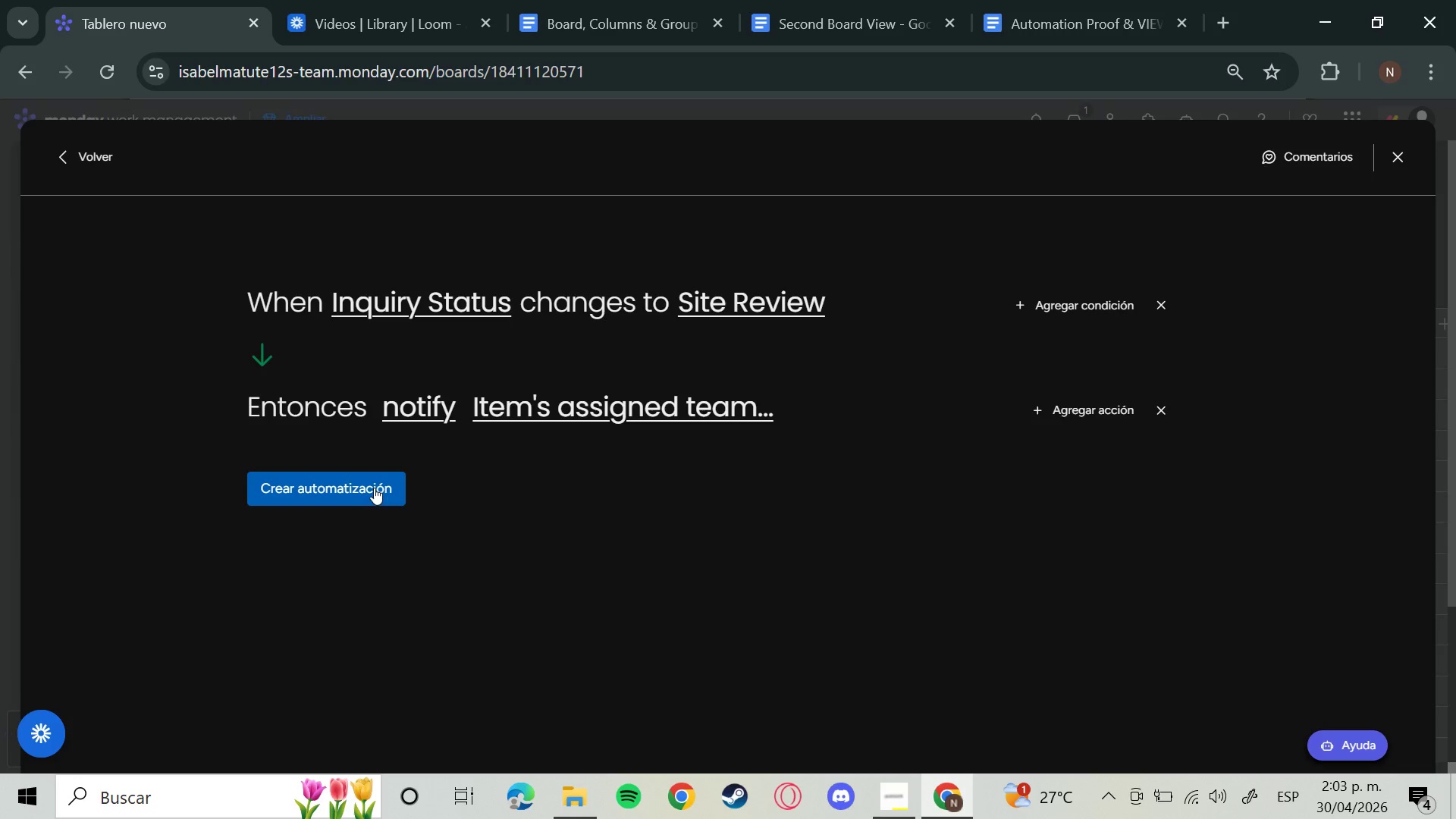 
wait(32.27)
 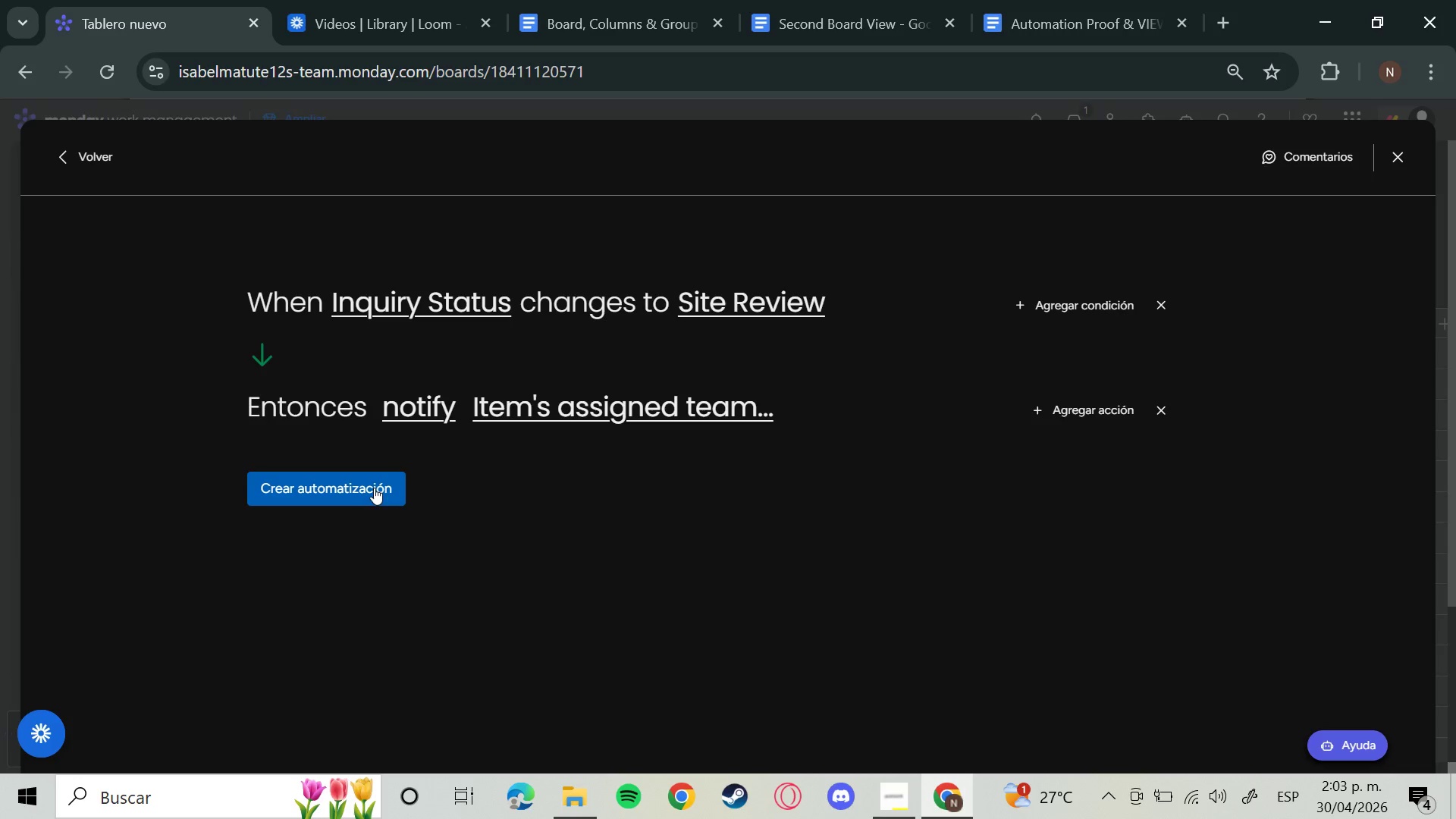 
left_click([374, 488])
 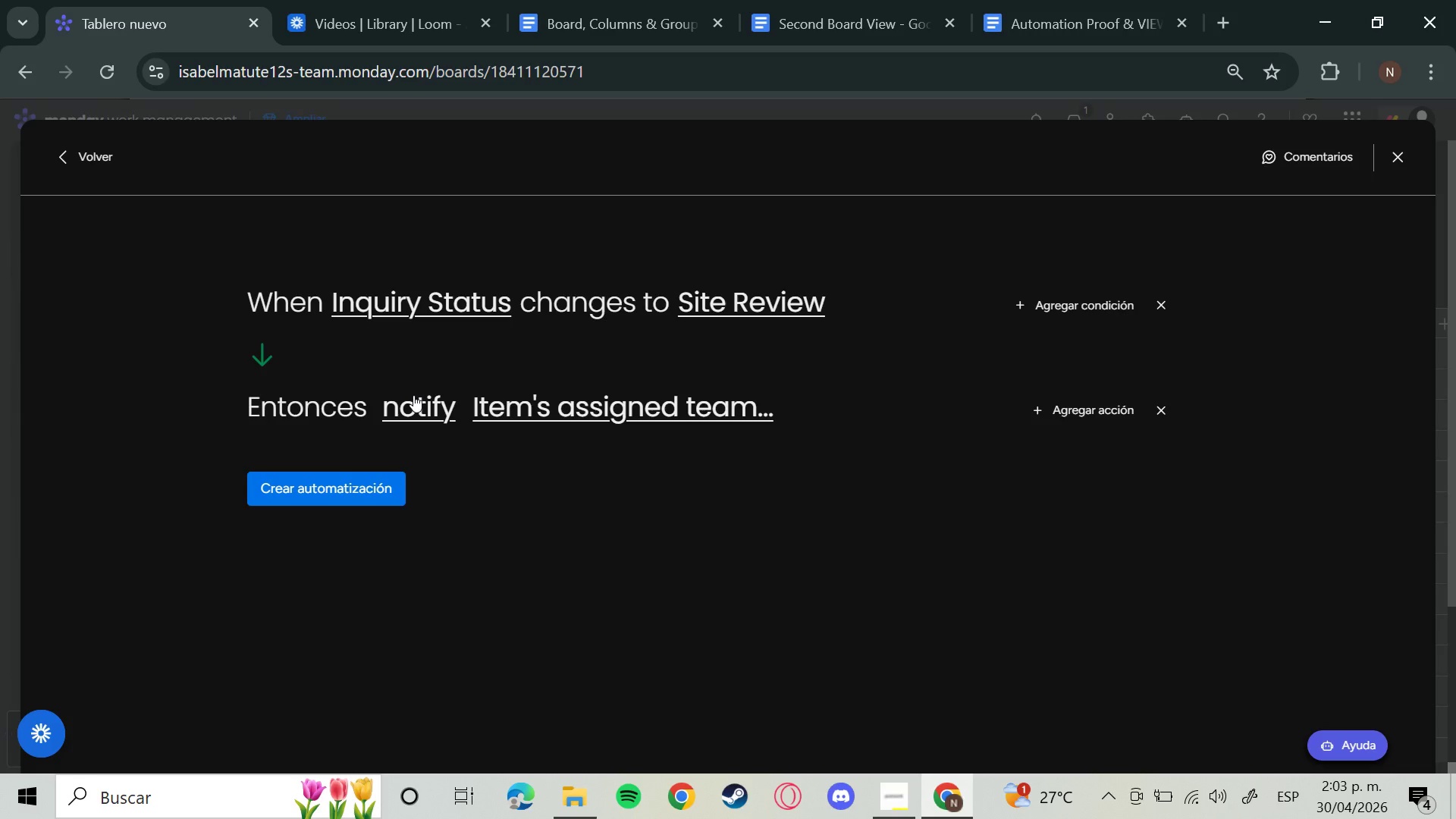 
left_click([413, 395])
 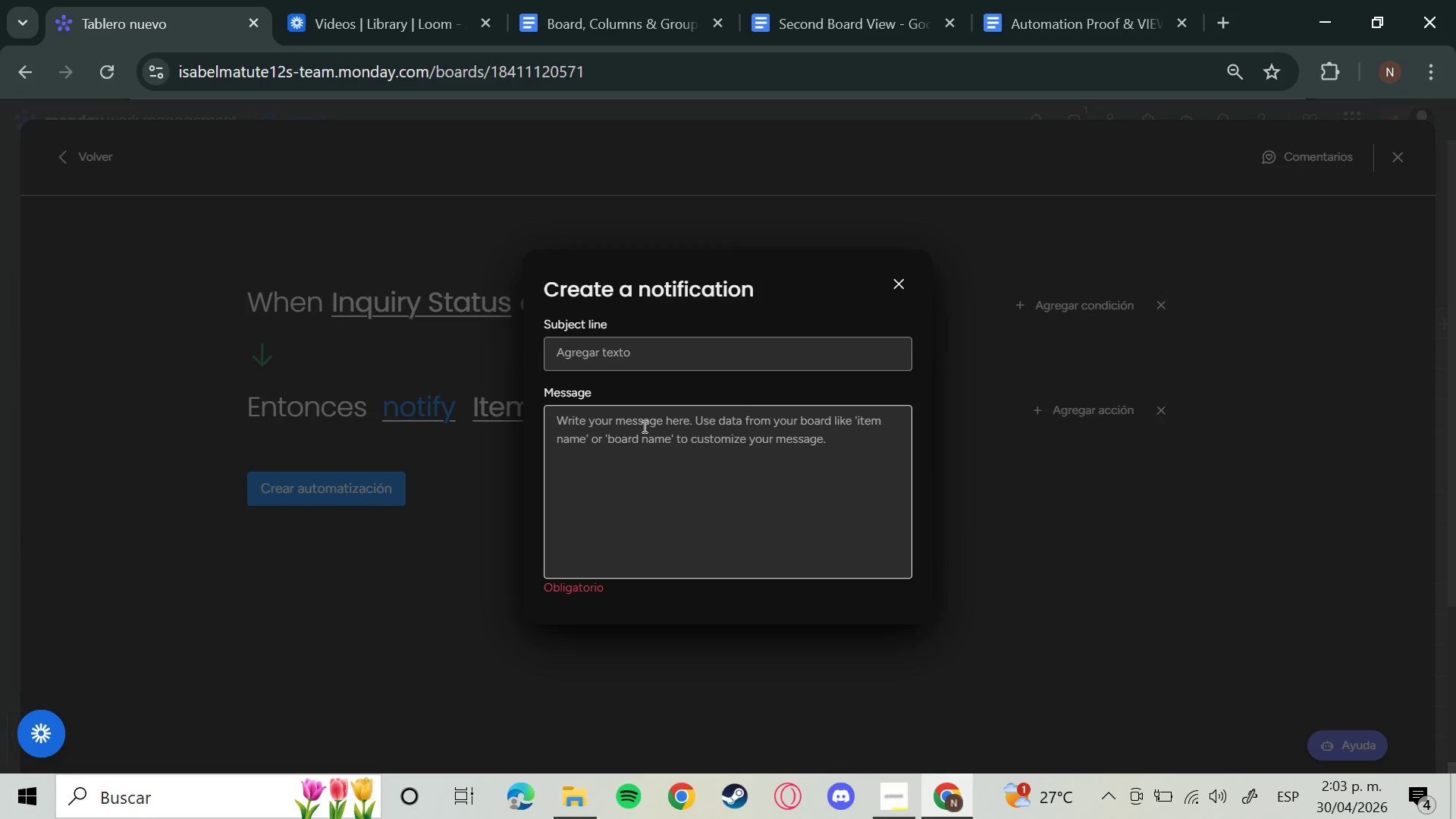 
left_click([643, 426])
 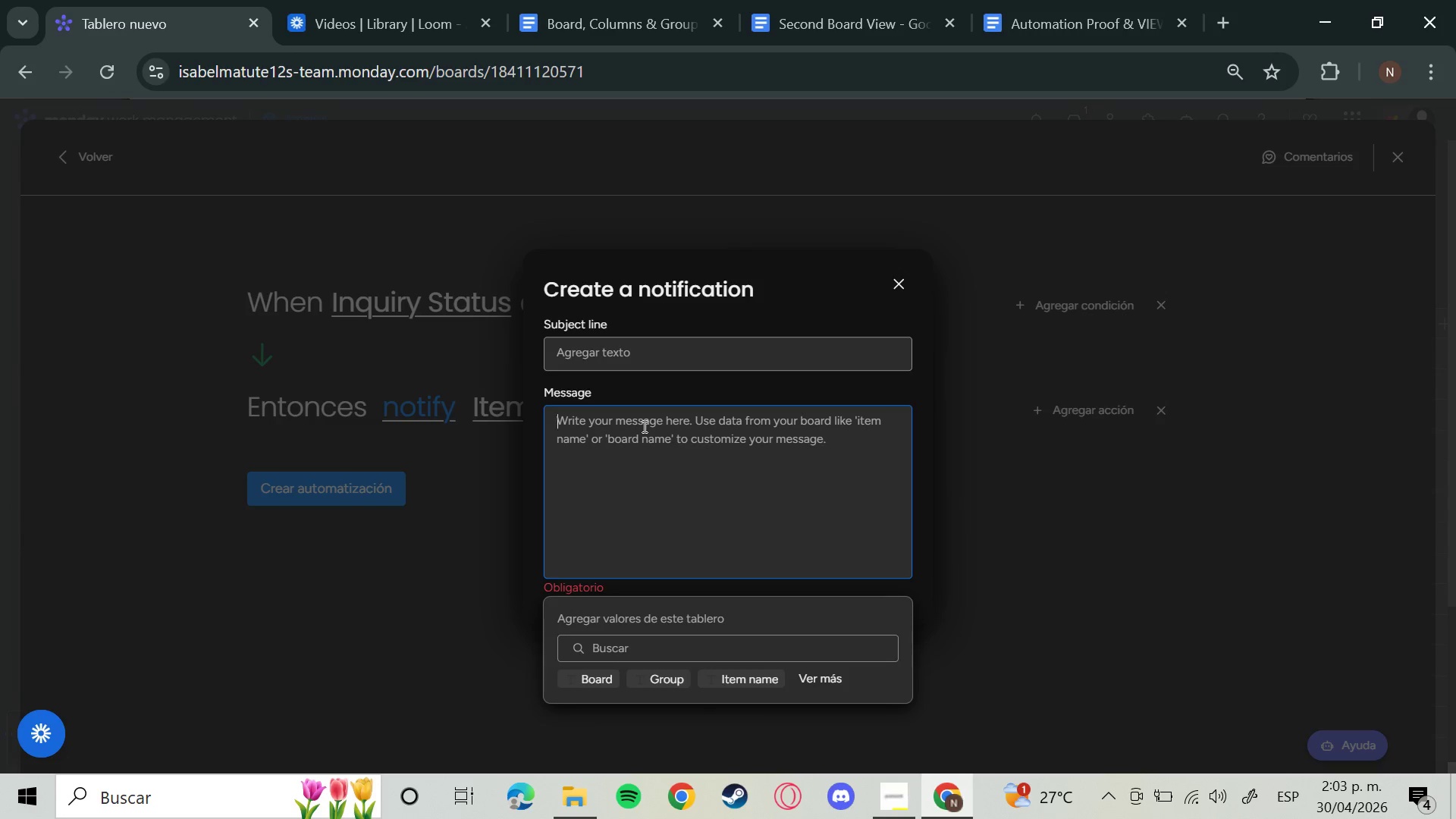 
type(A land host inquiry )
 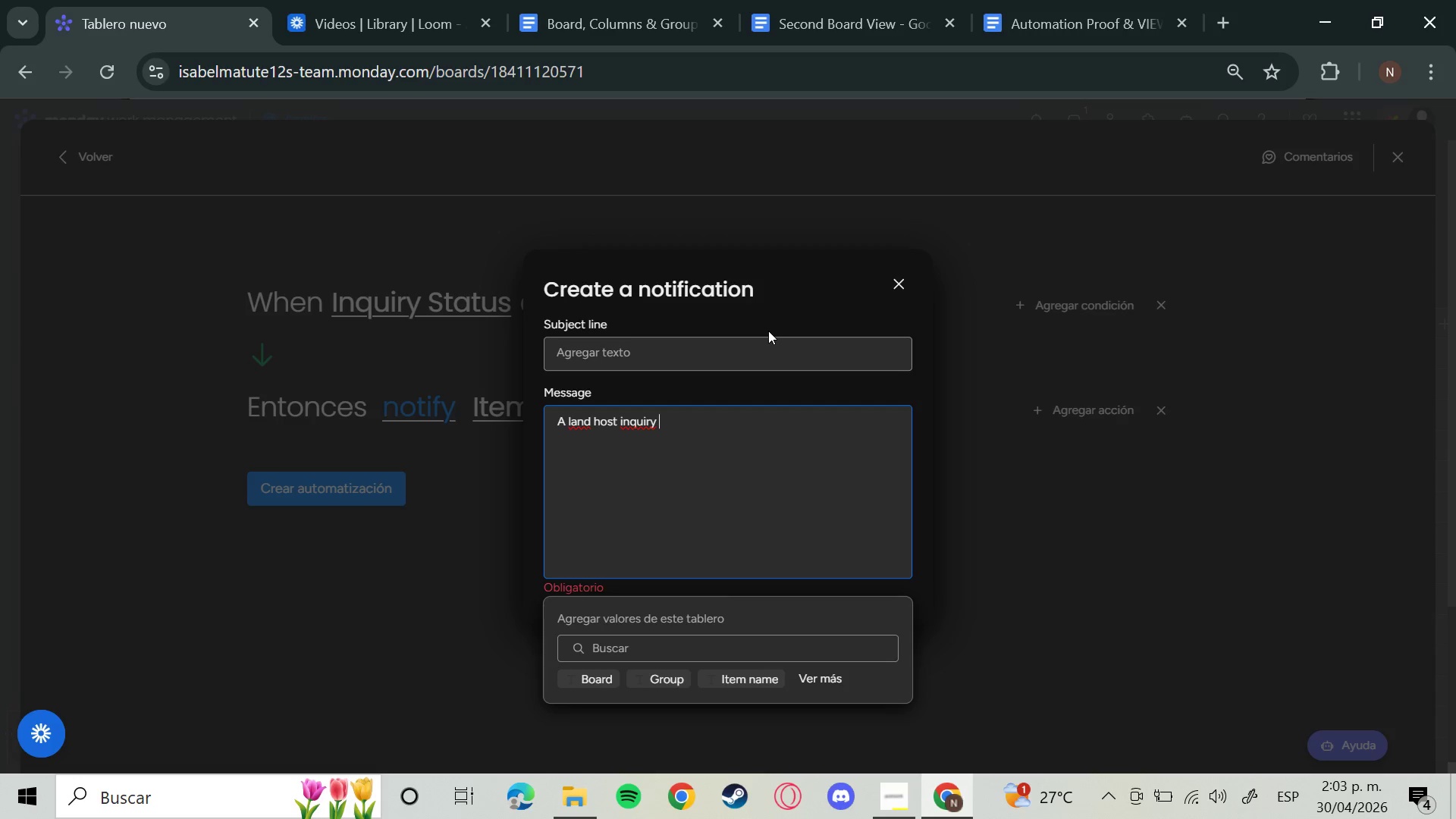 
type(has mvo)
key(Backspace)
key(Backspace)
type(oved)
 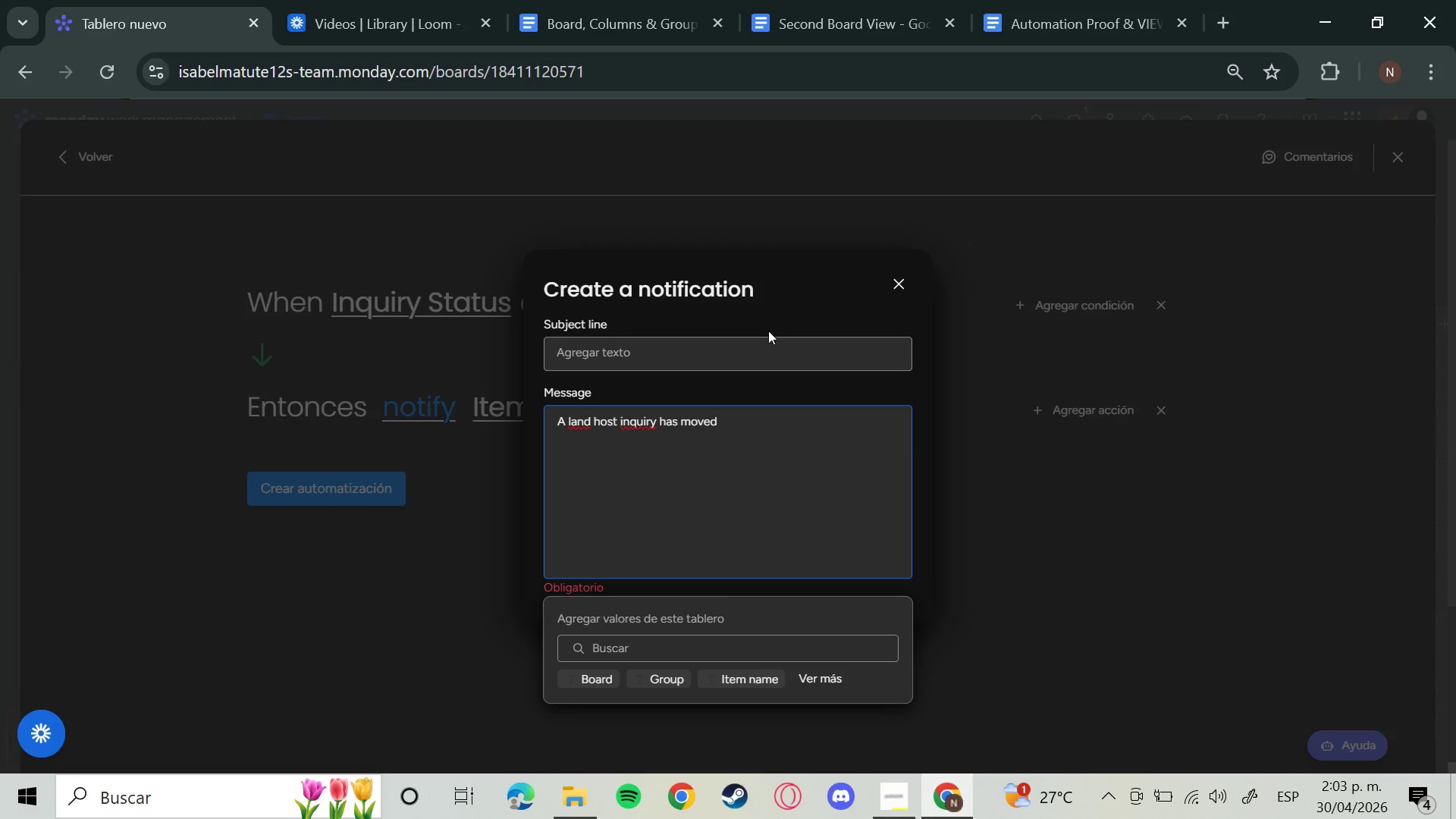 
type( to si)
key(Backspace)
key(Backspace)
type(Site Review )
key(Backspace)
type(. PLe)
key(Backspace)
key(Backspace)
type(lease begin evaluation)
 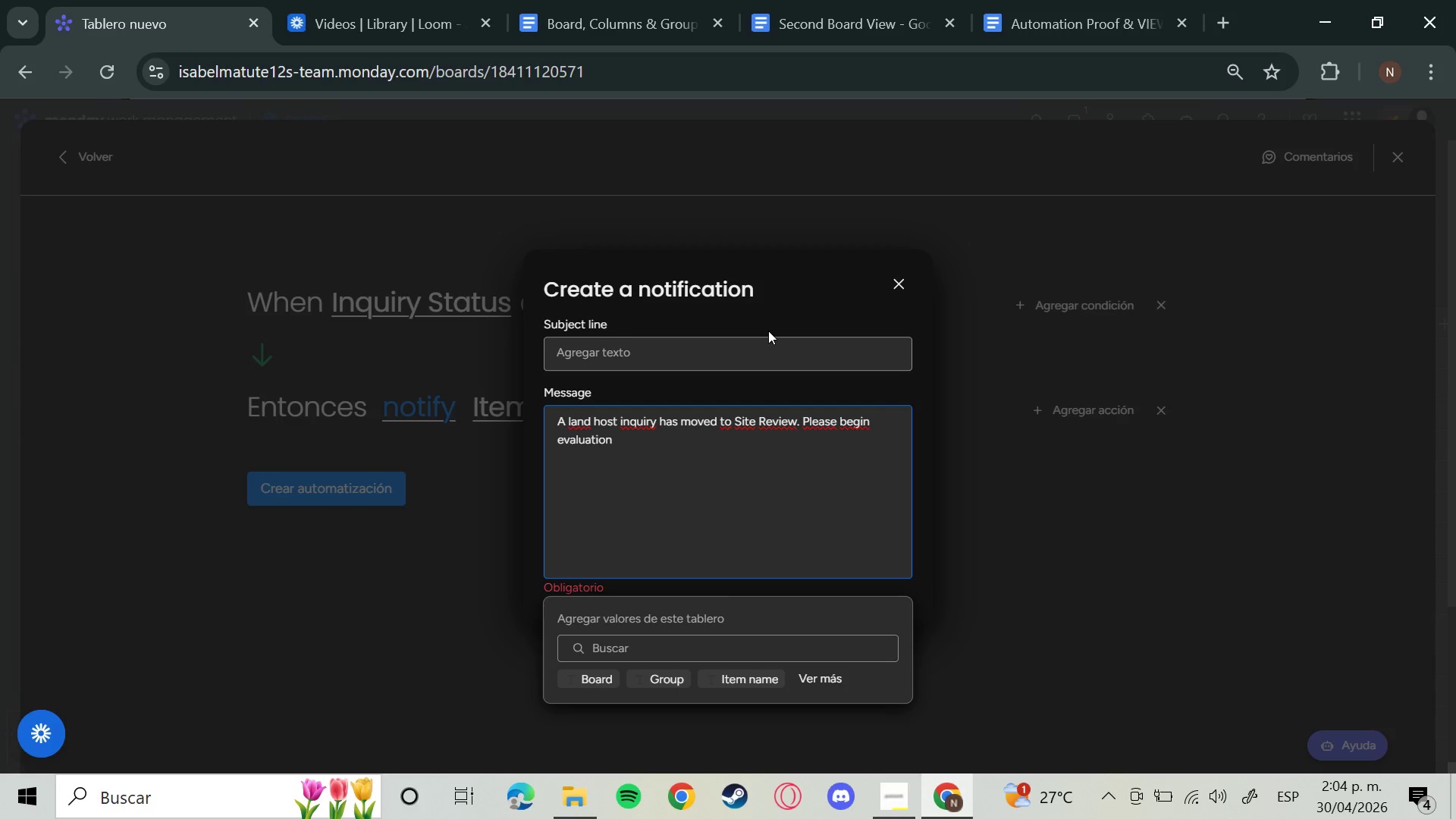 
key(Enter)
 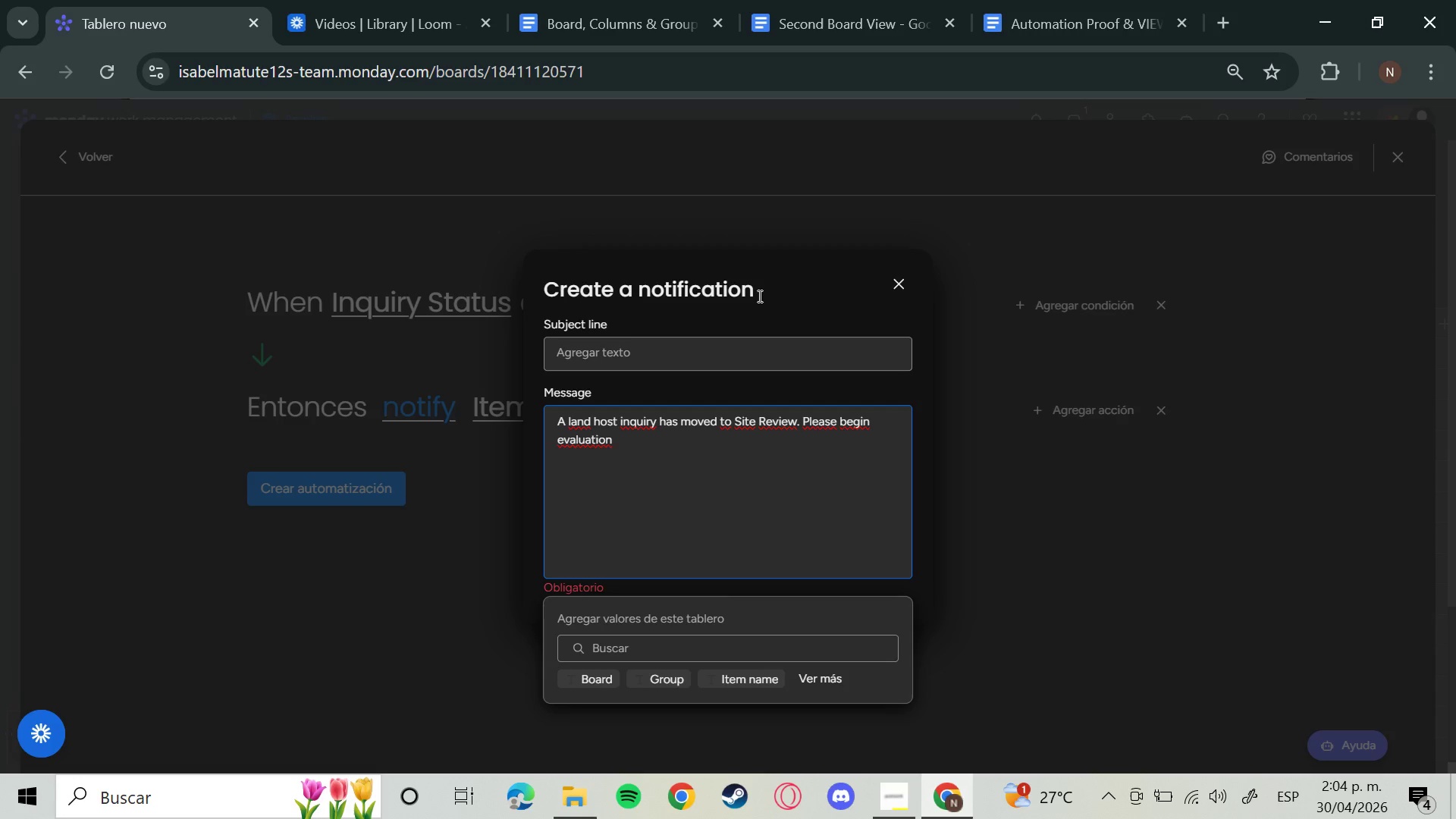 
left_click([1138, 524])
 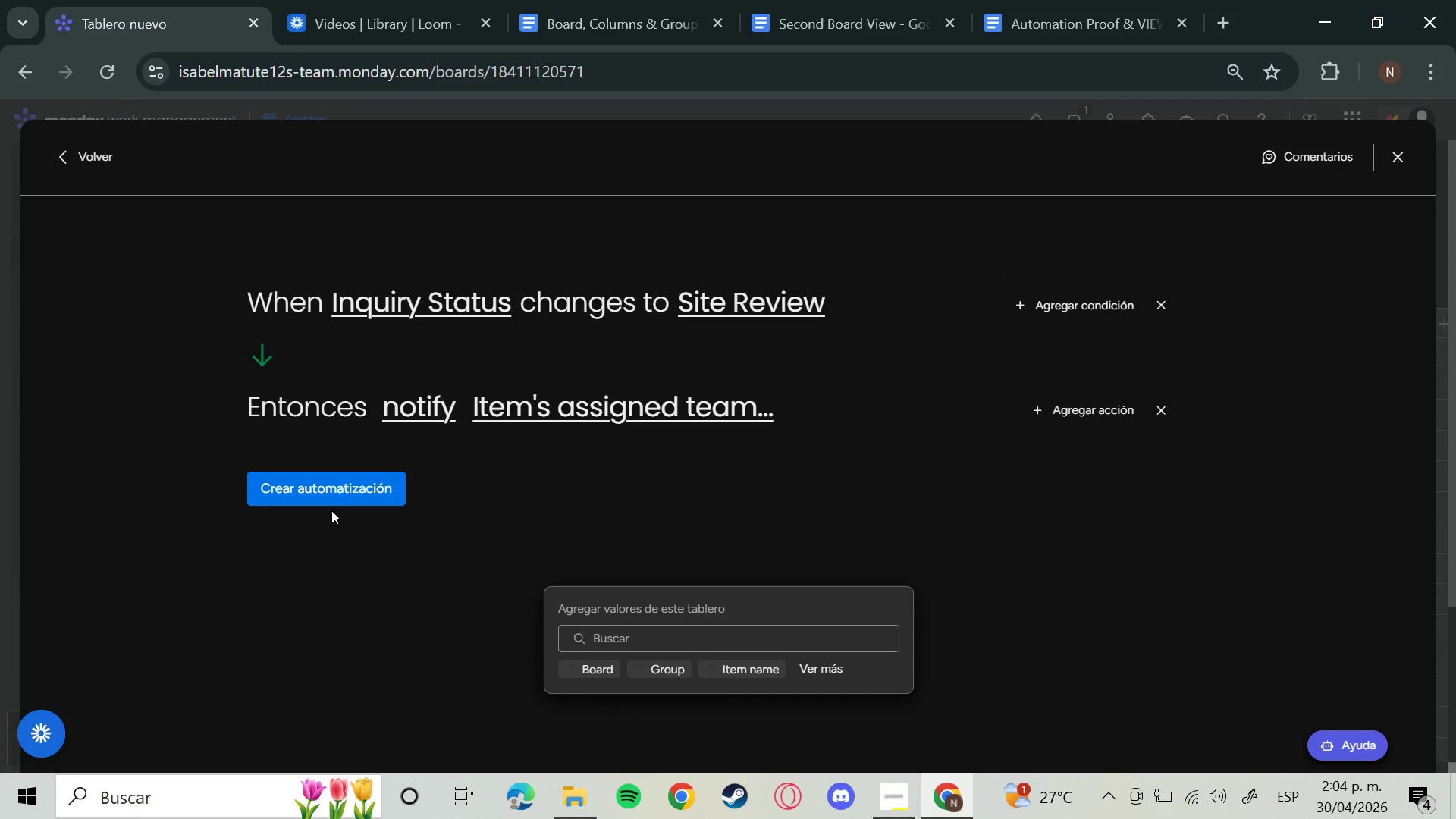 
left_click([328, 487])
 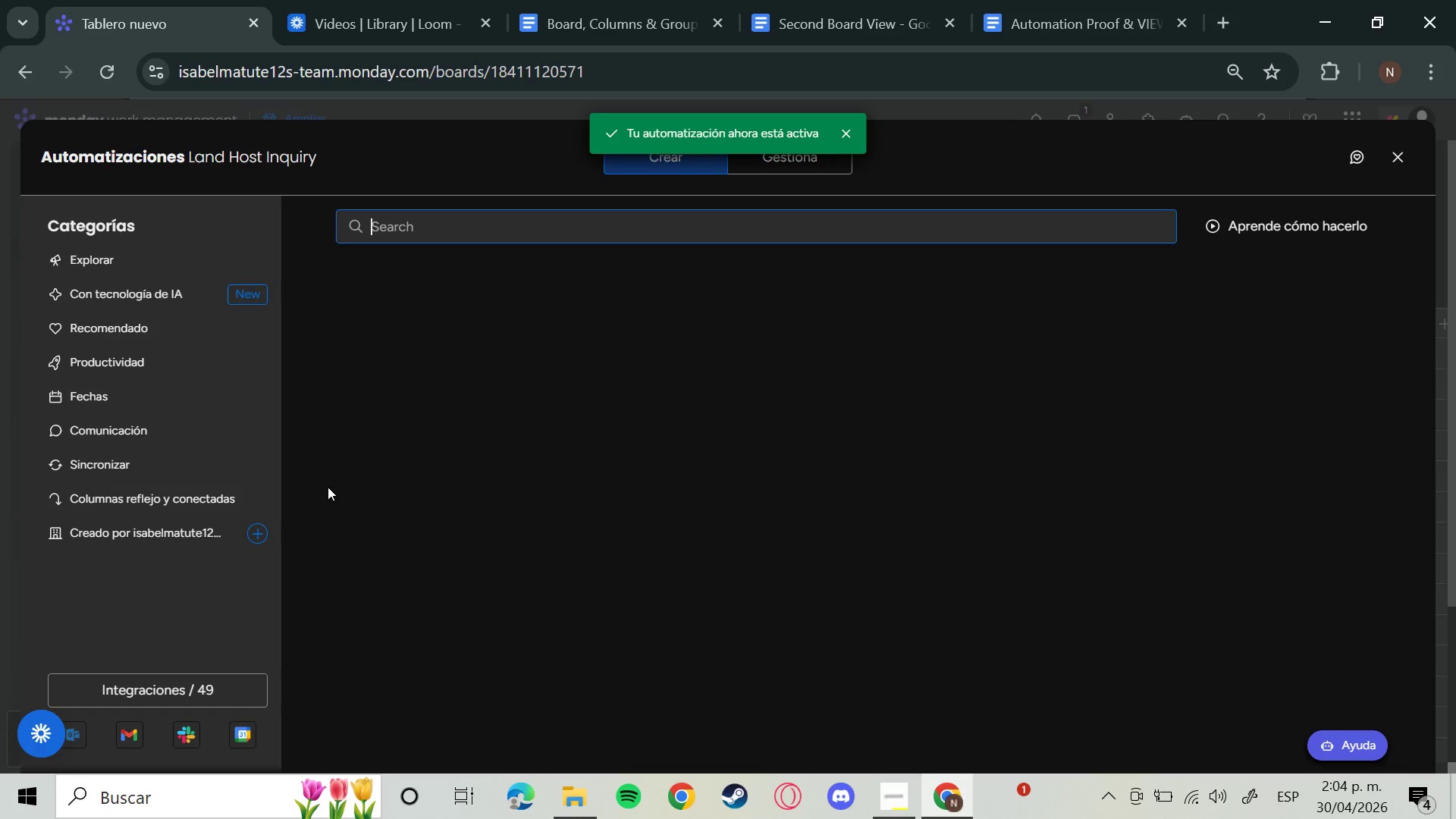 
wait(28.42)
 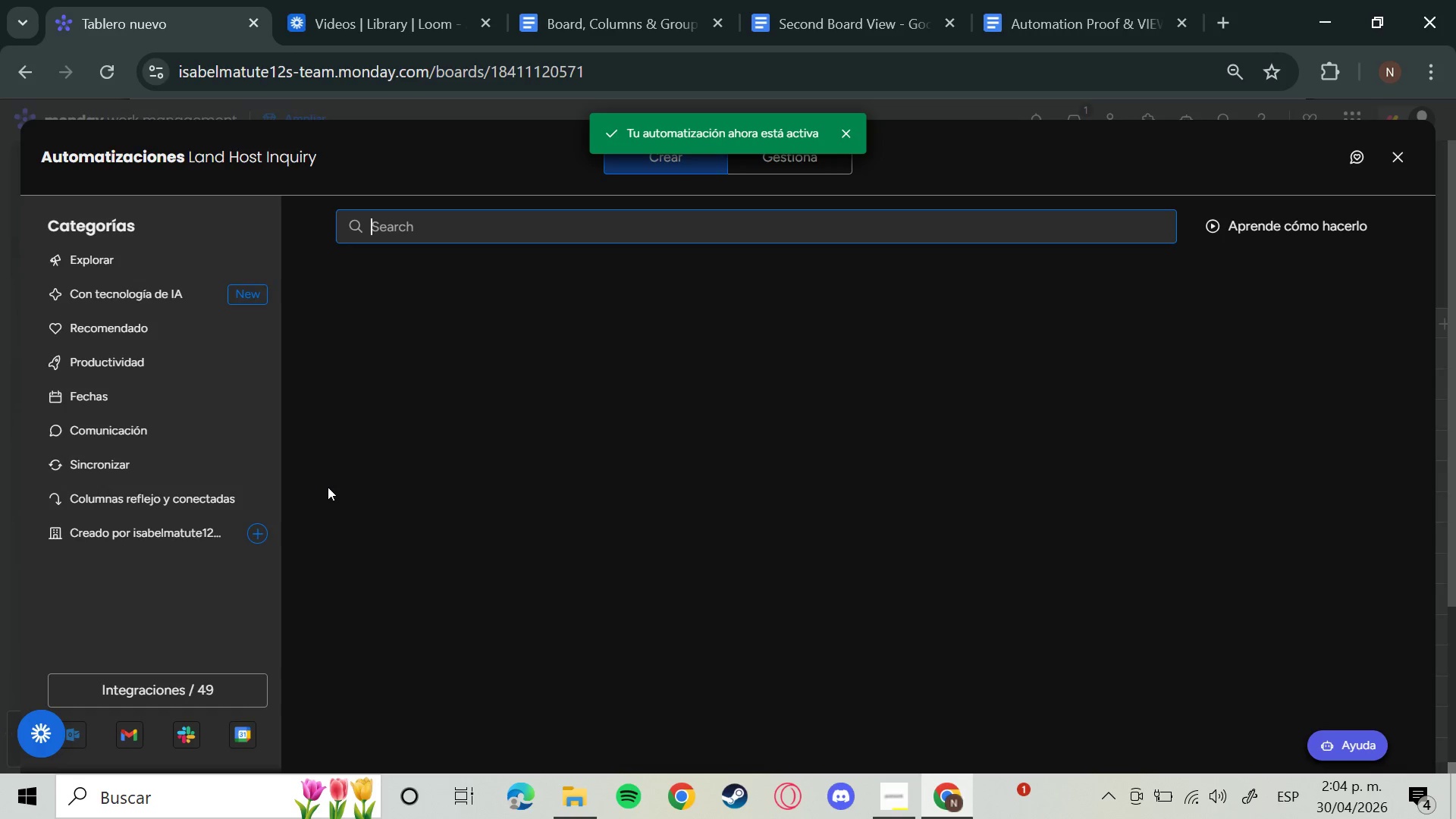 
left_click([1394, 152])
 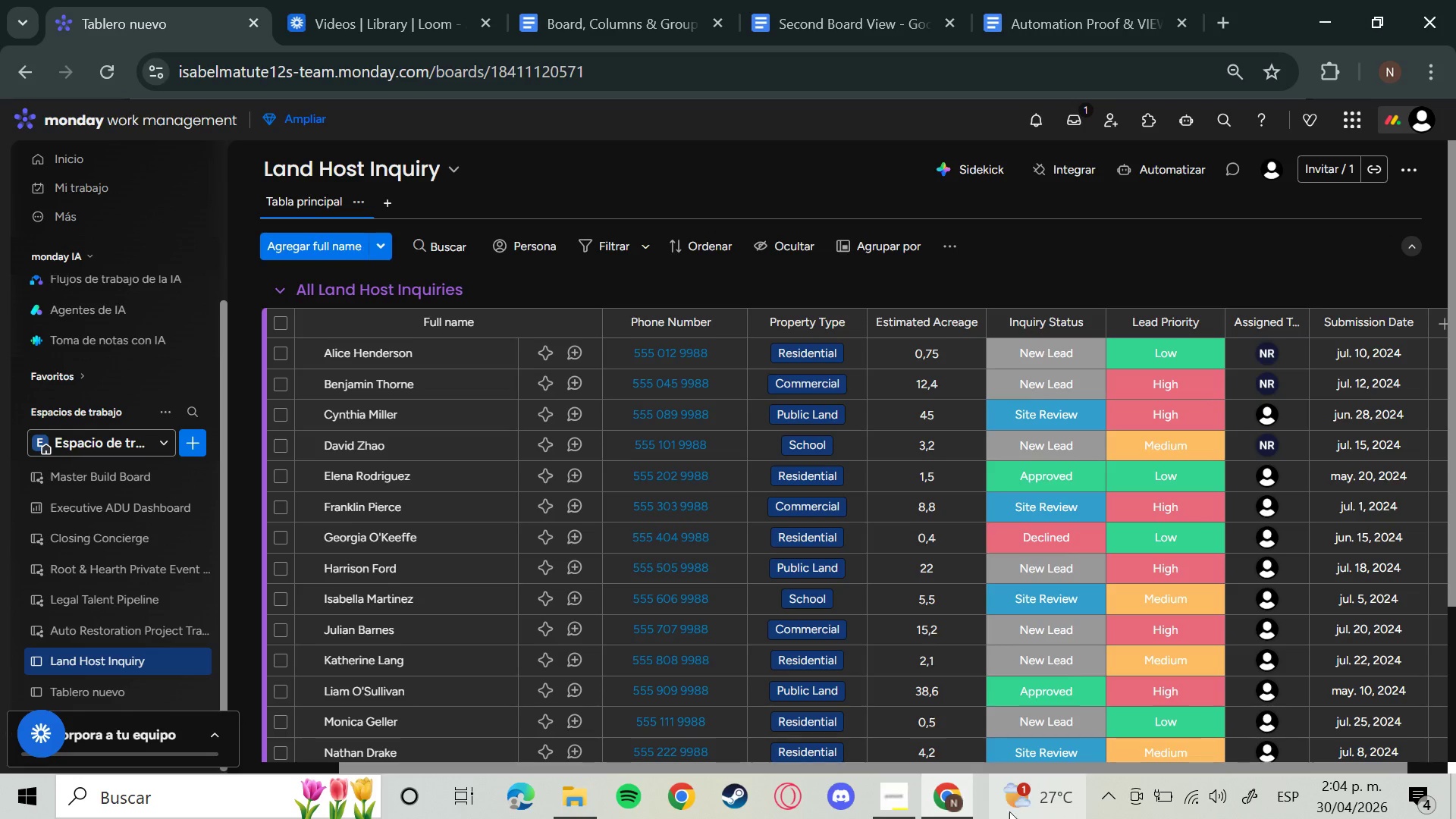 
wait(6.64)
 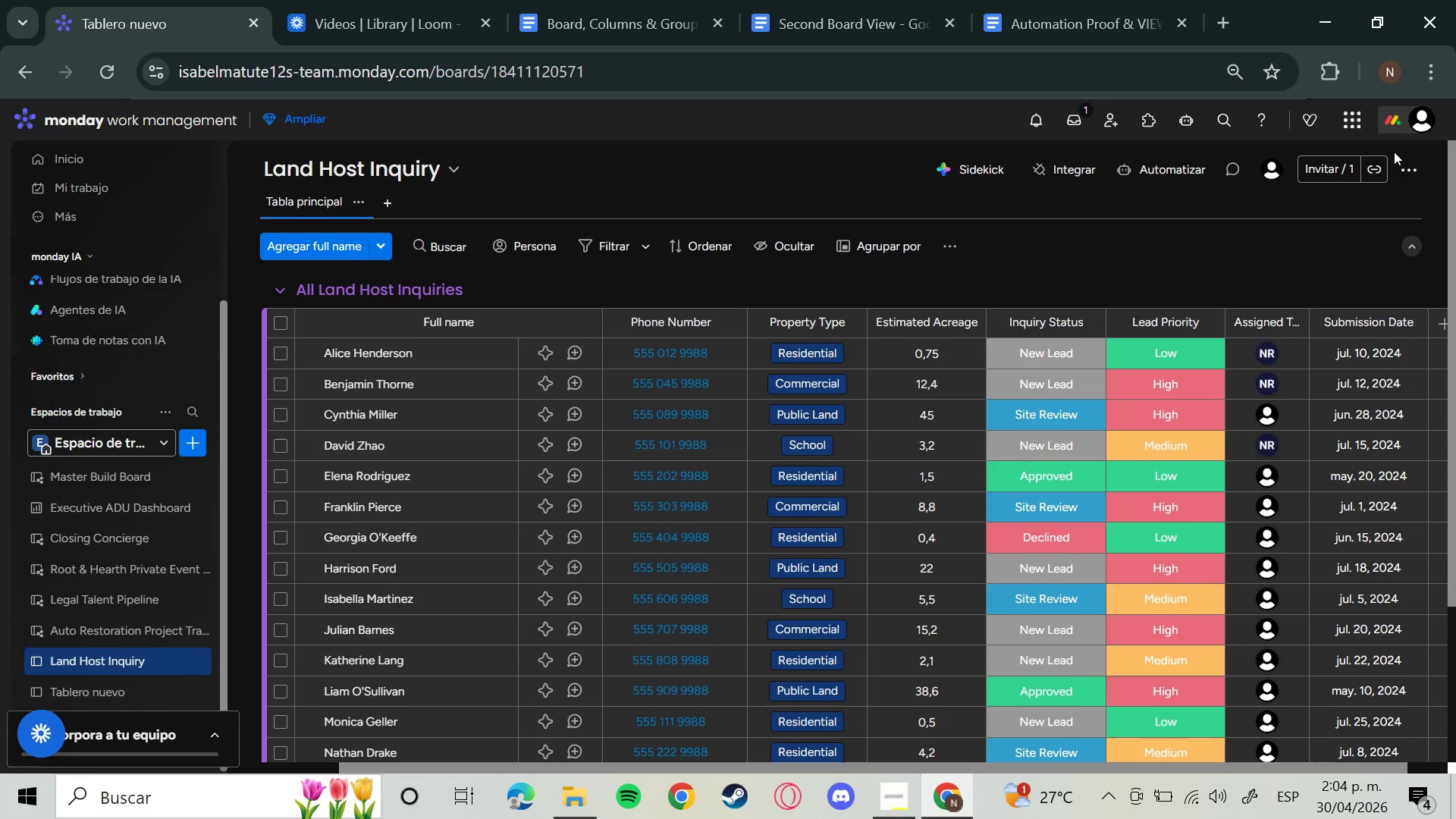 
left_click([899, 807])